 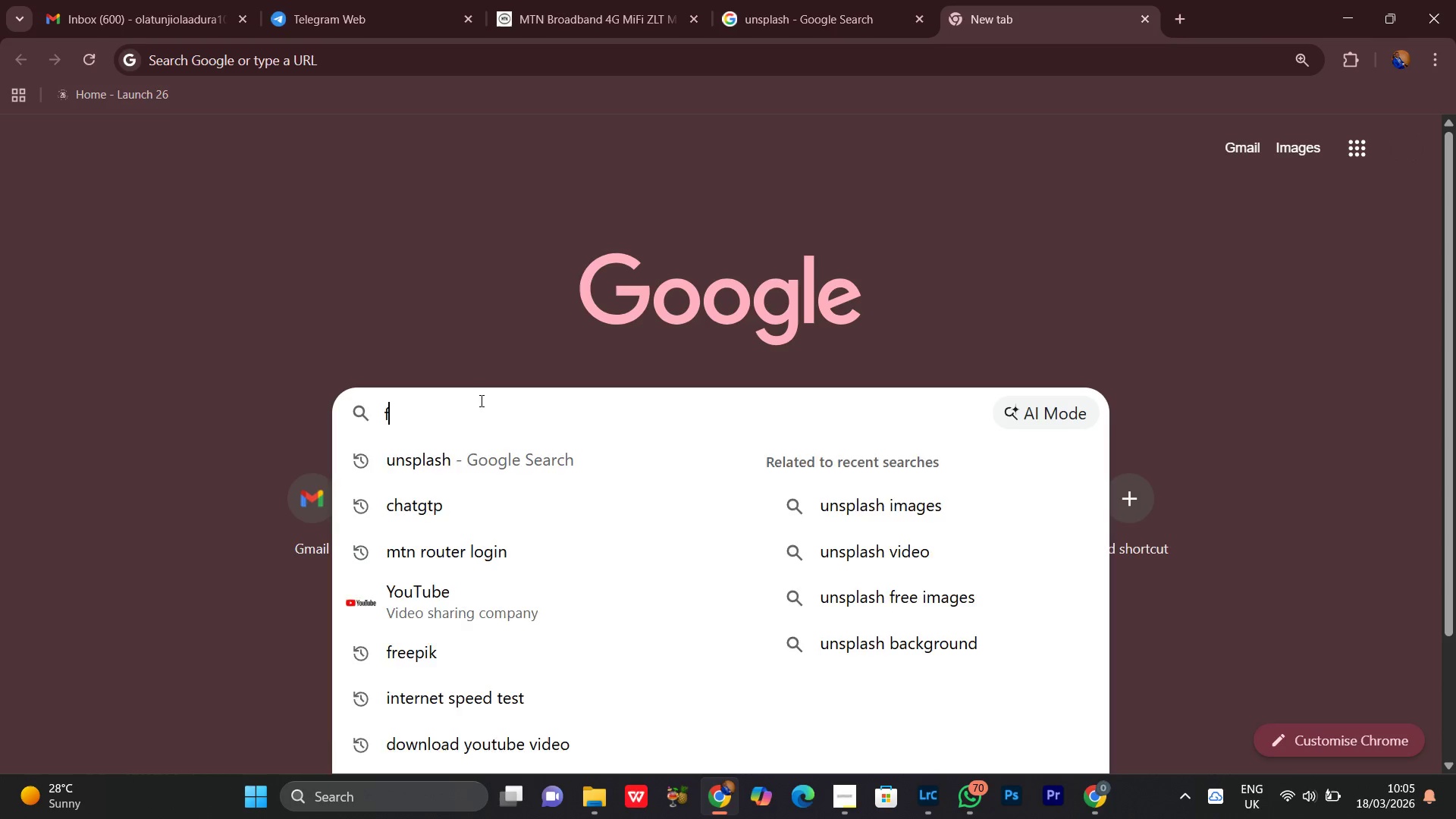 
key(F)
 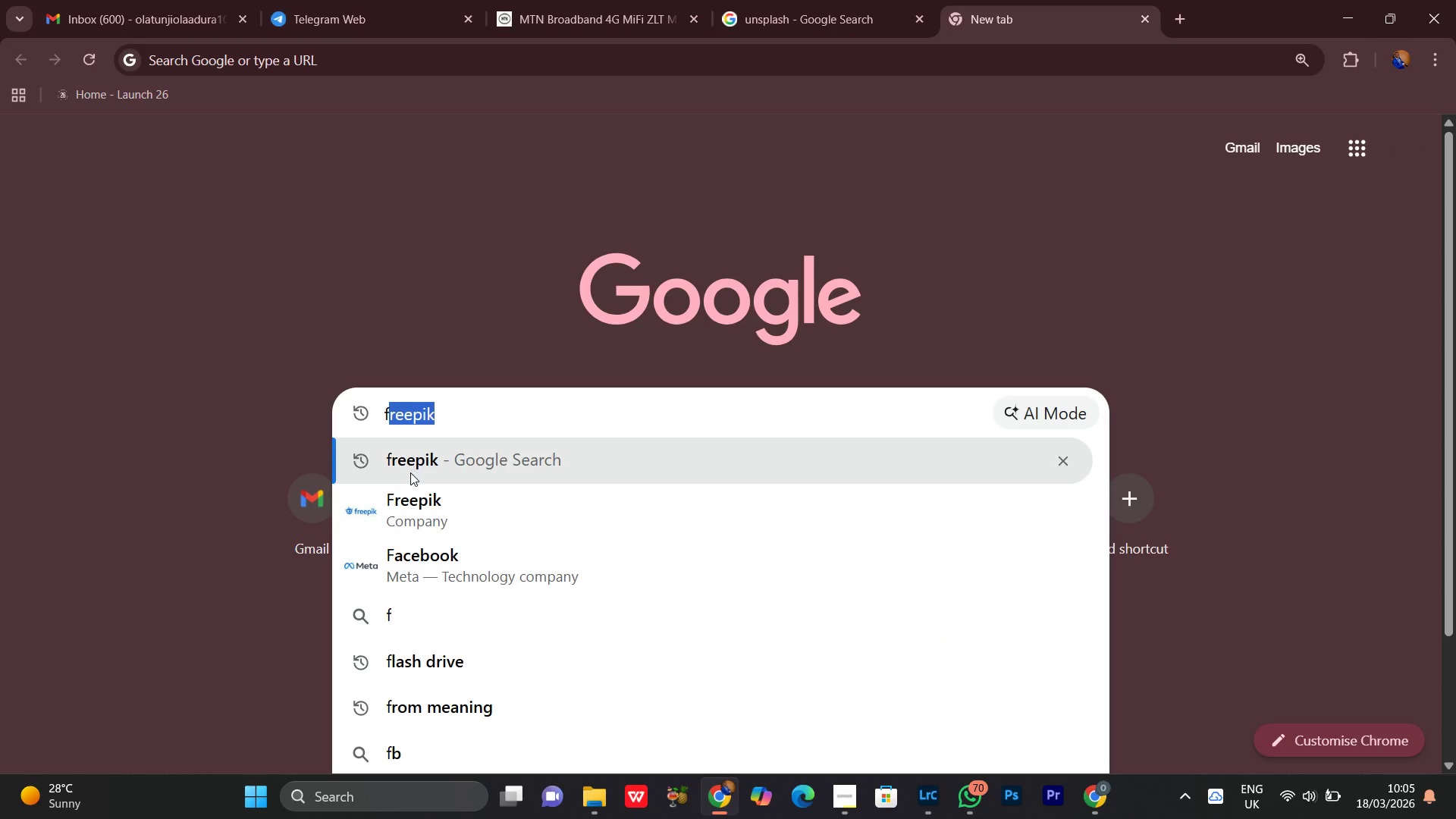 
left_click([409, 472])
 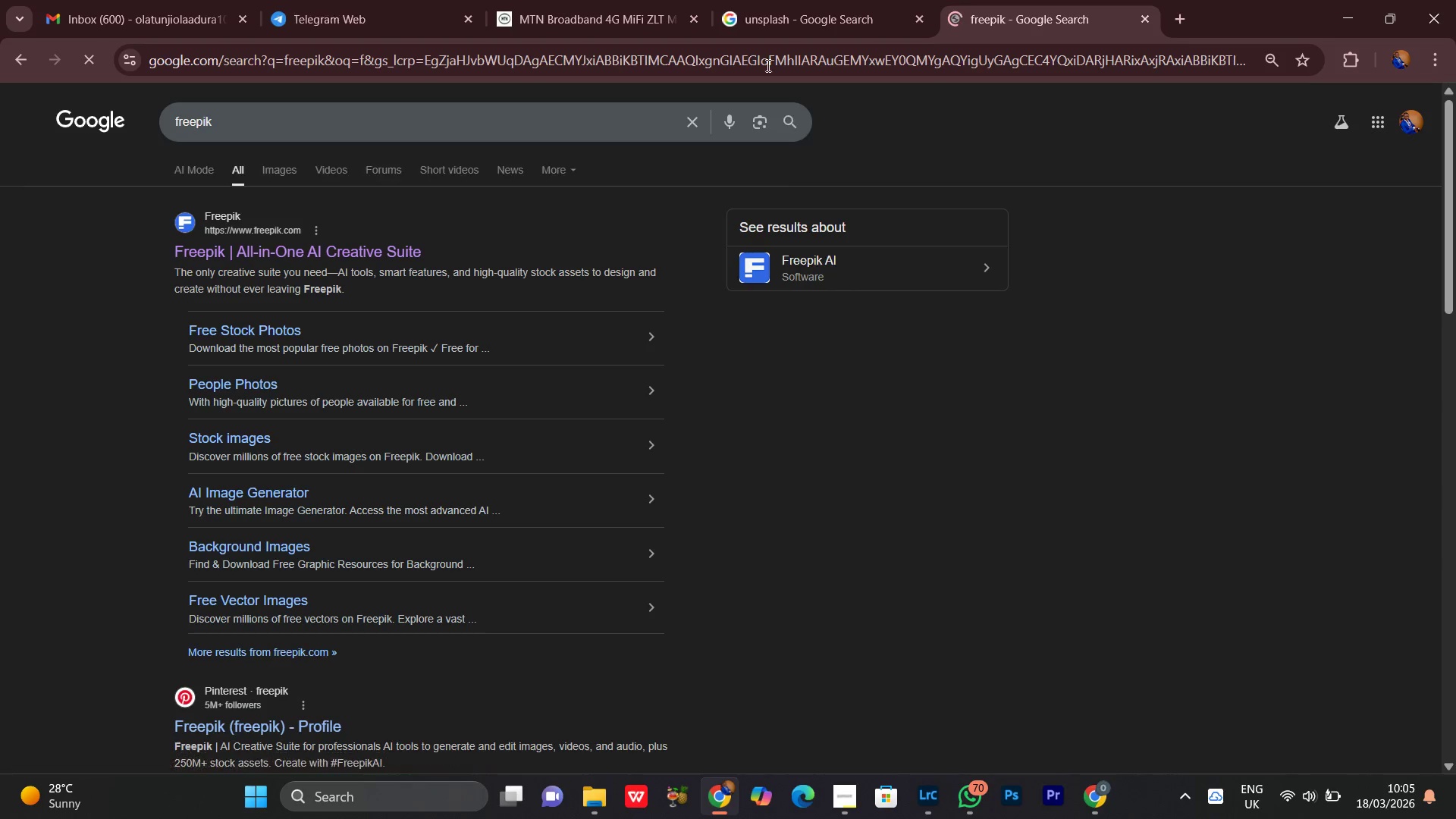 
left_click([767, 0])
 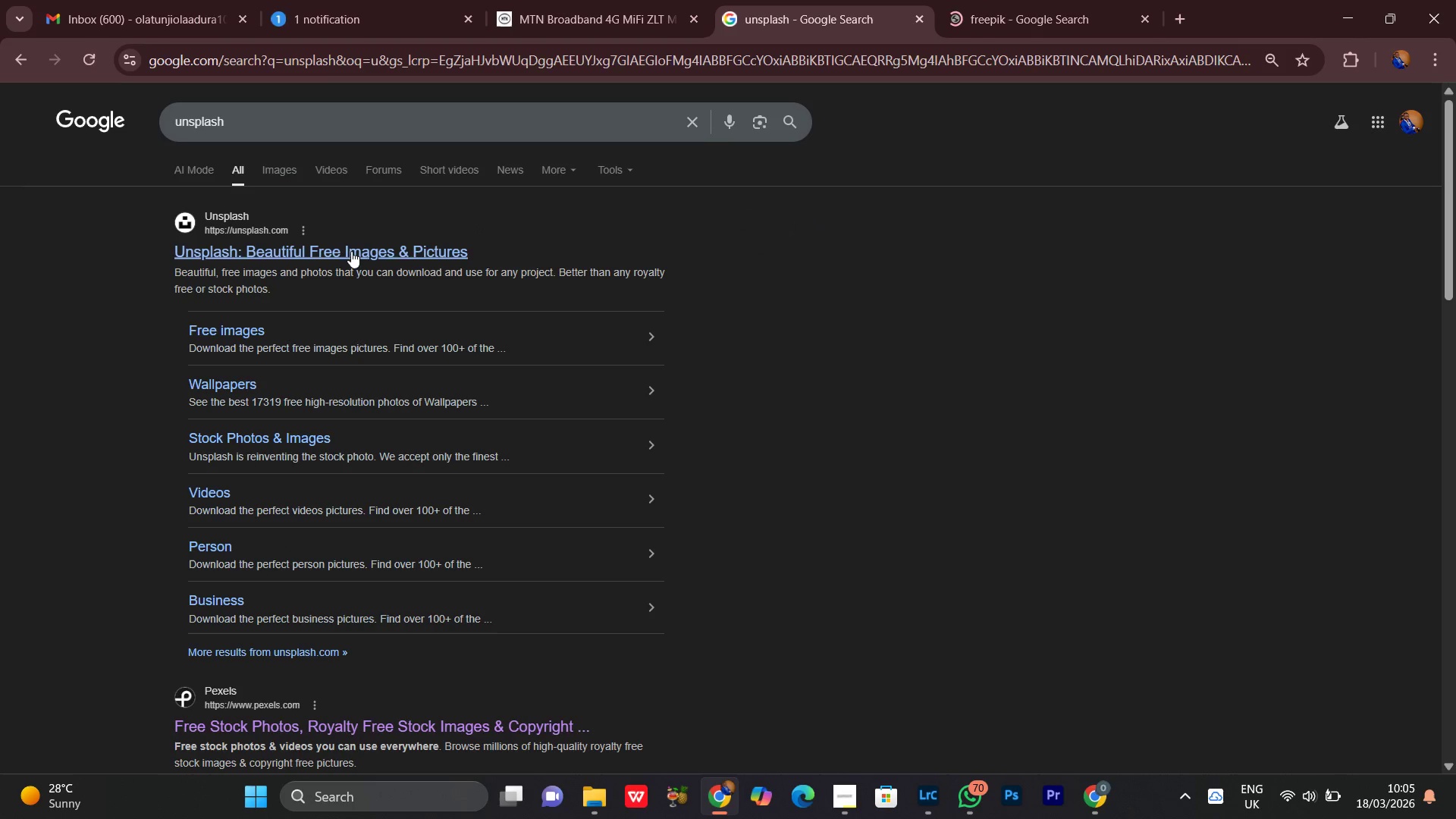 
left_click([337, 236])
 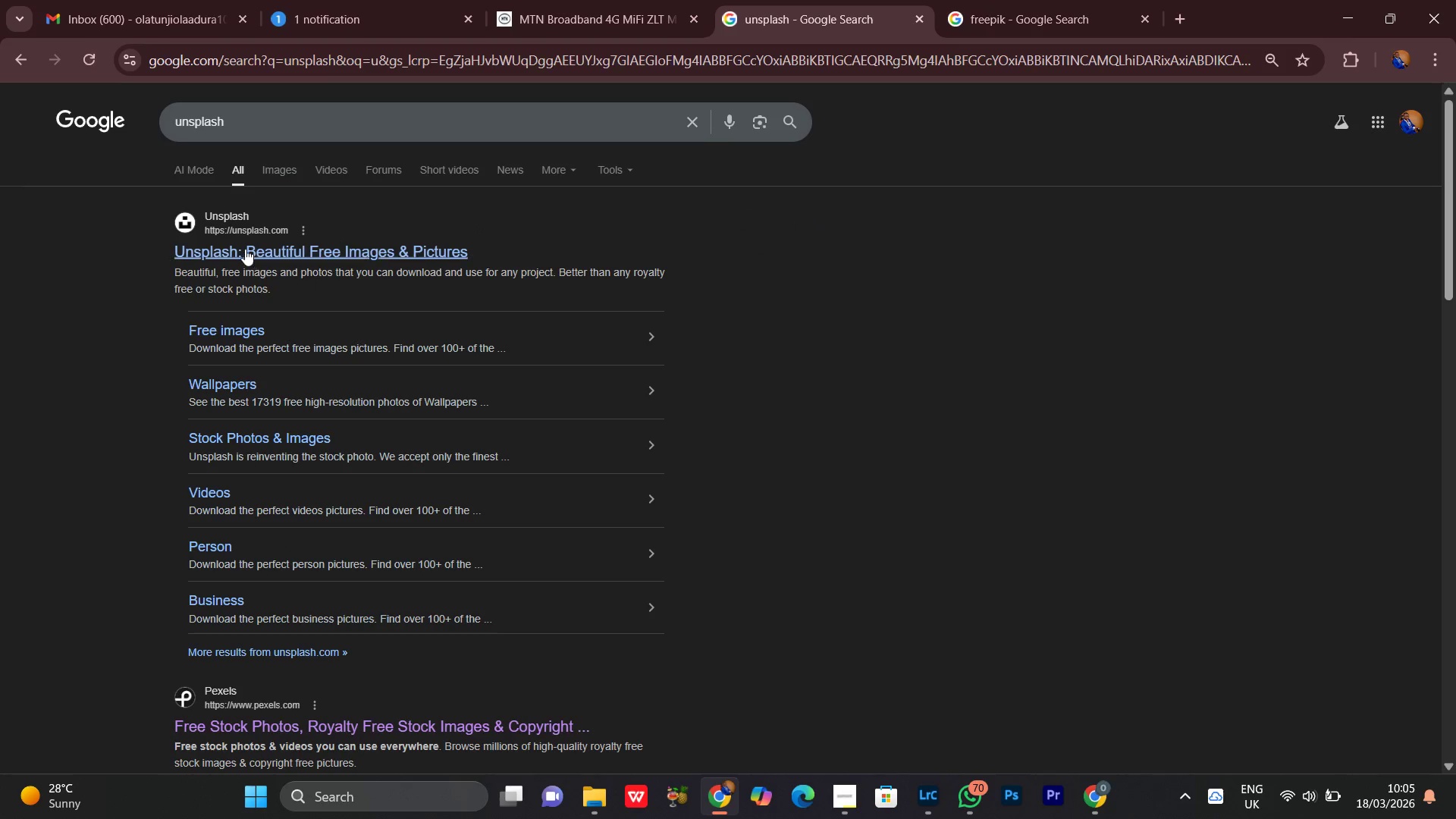 
left_click([281, 251])
 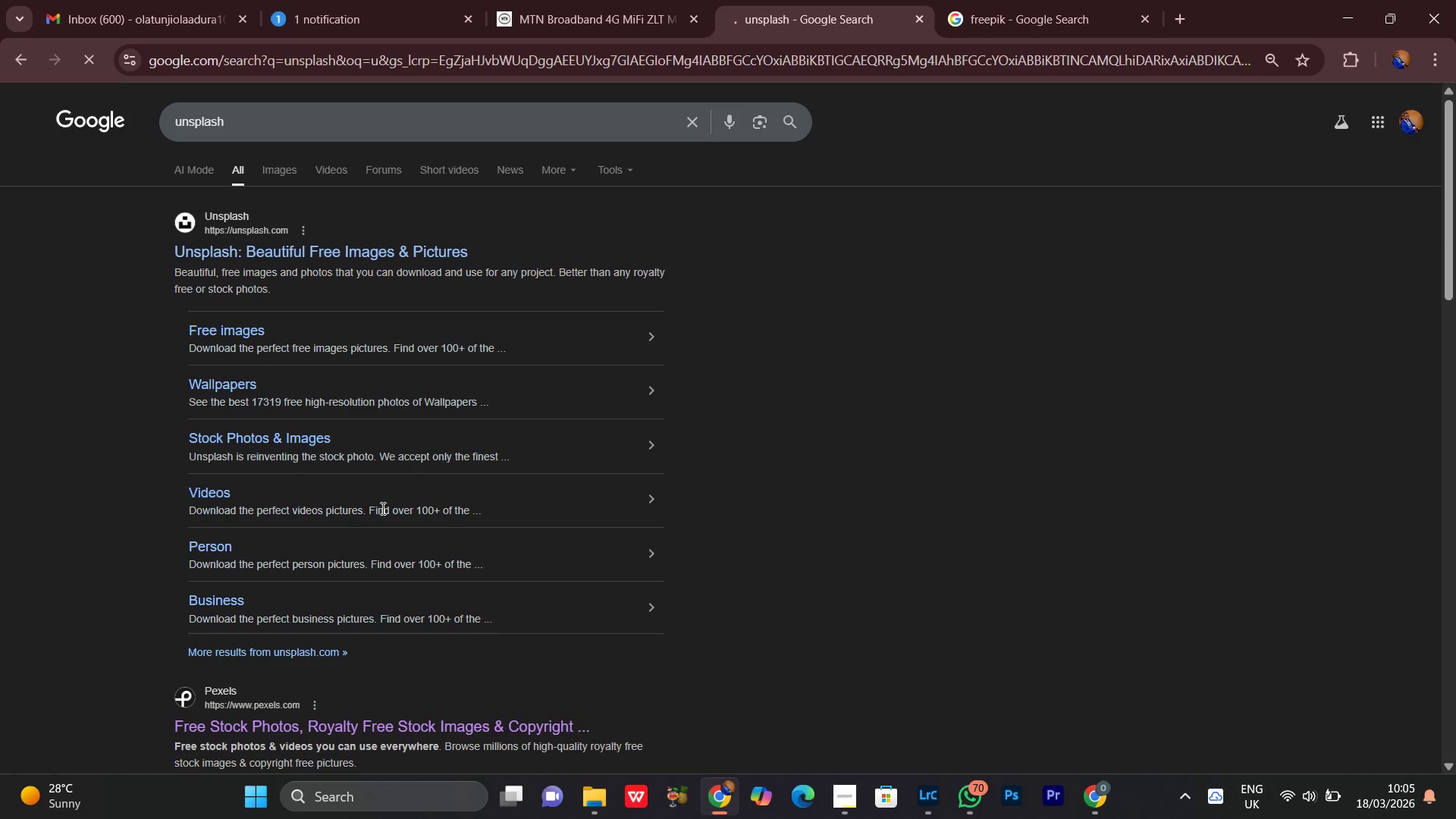 
wait(7.31)
 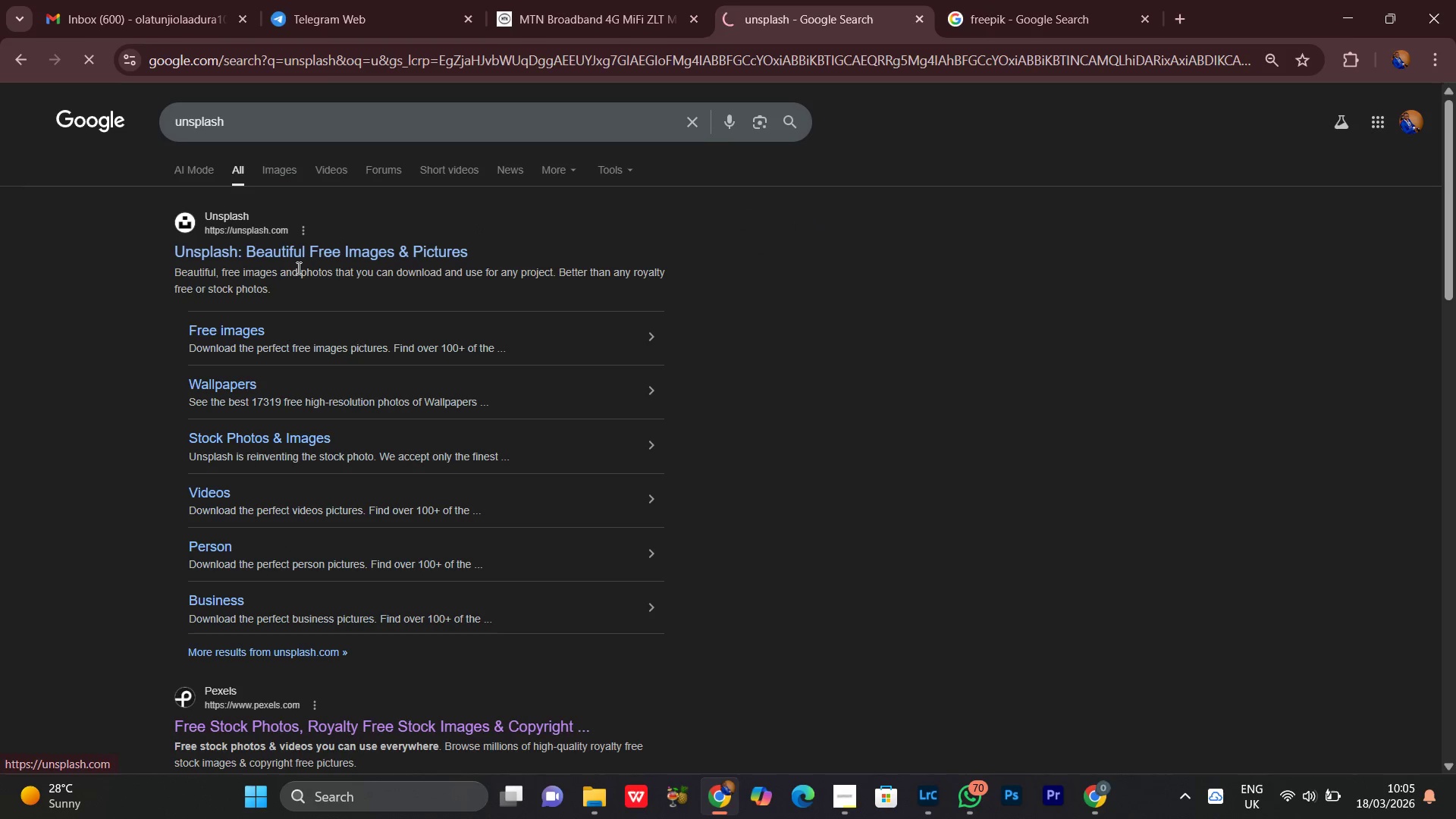 
left_click([597, 815])
 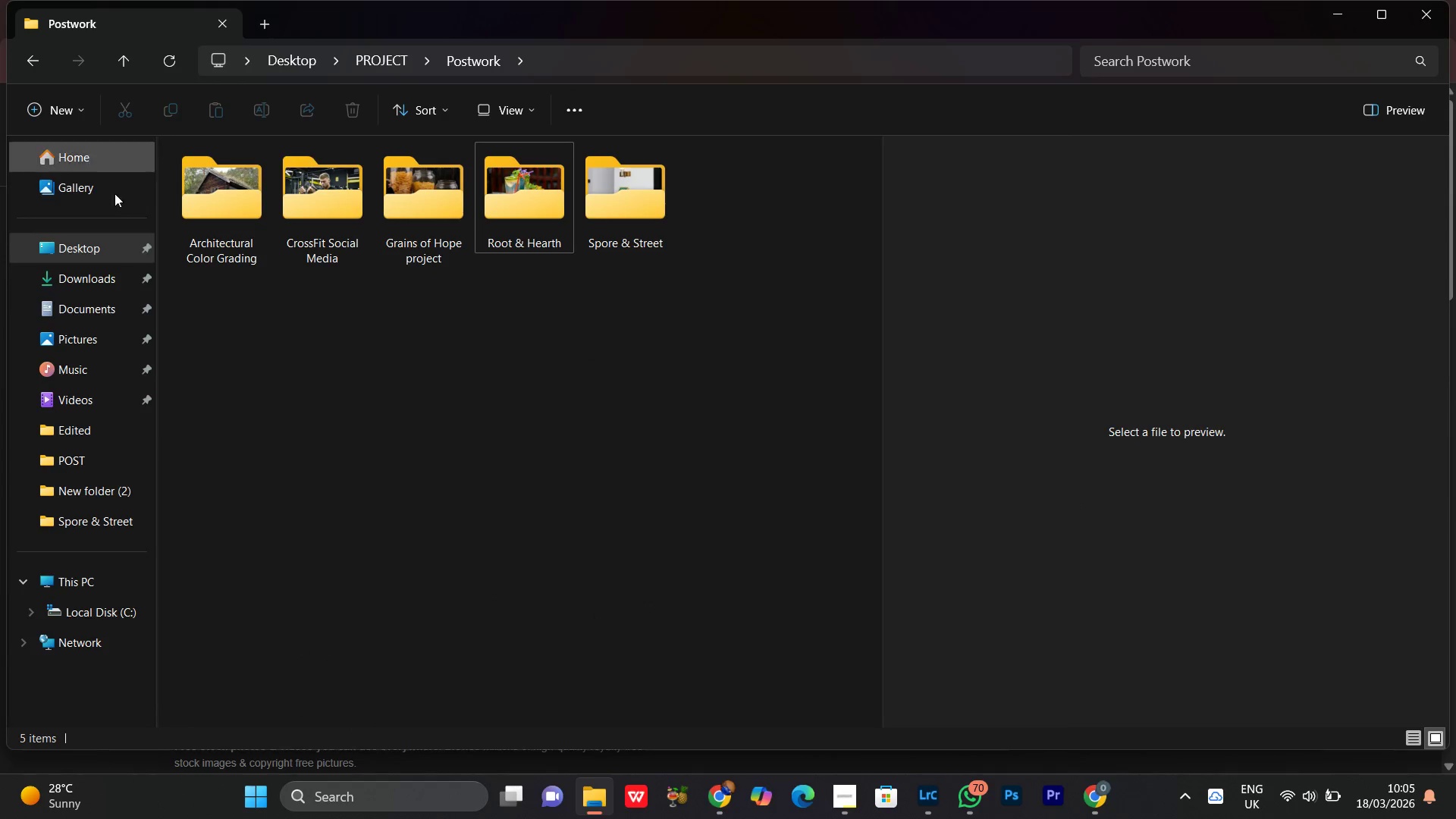 
left_click([74, 315])
 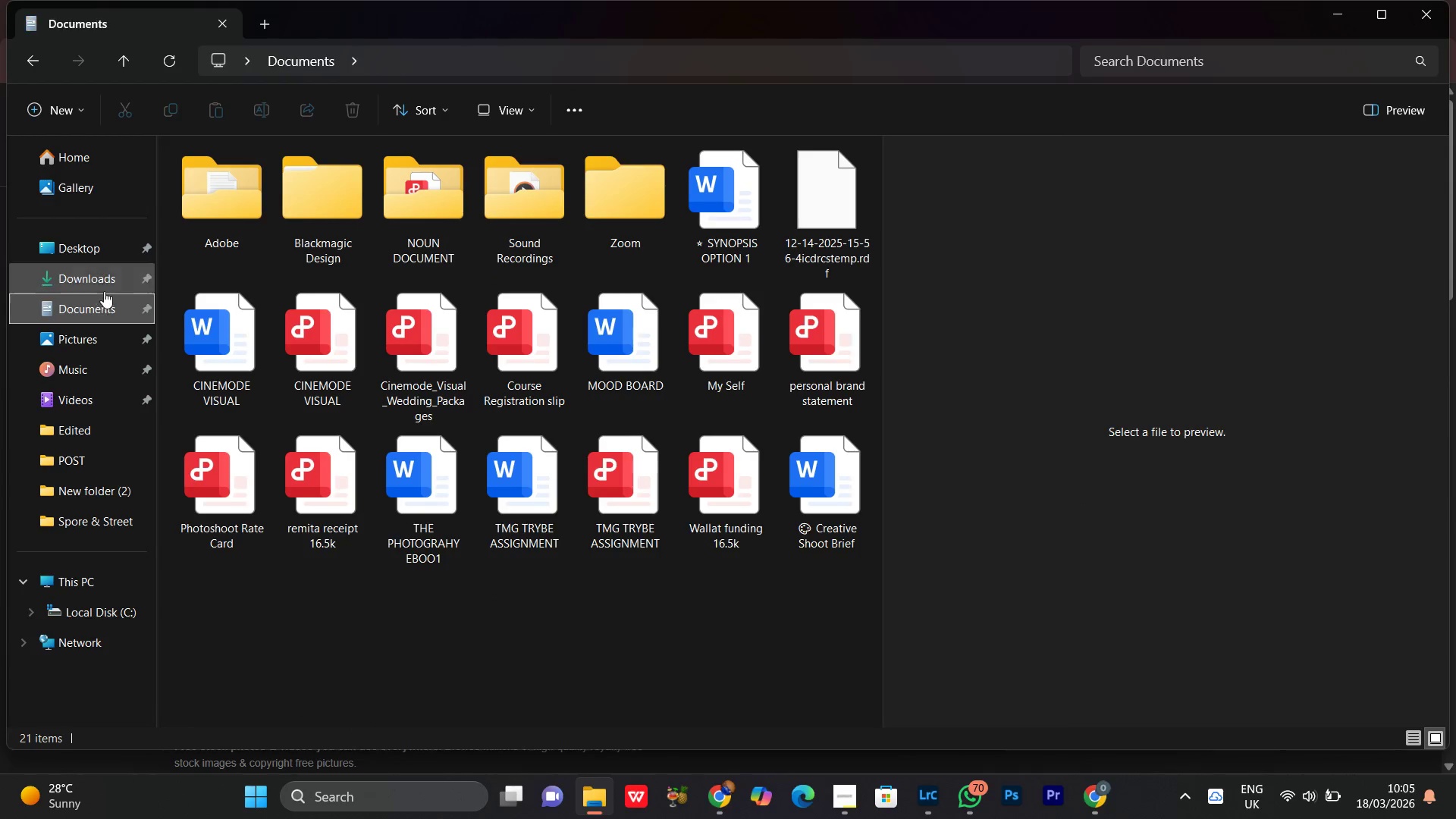 
left_click([87, 288])
 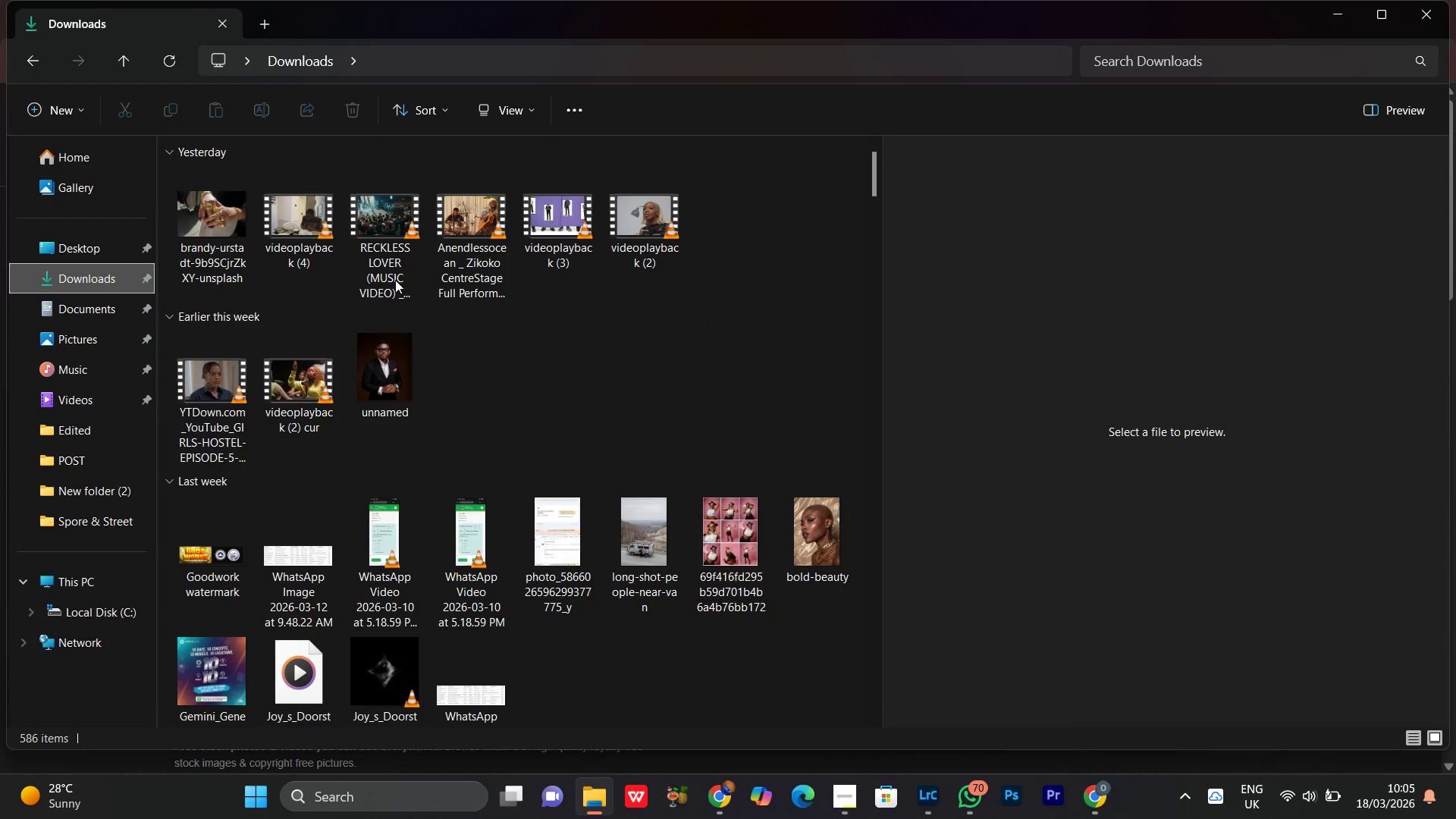 
left_click([218, 240])
 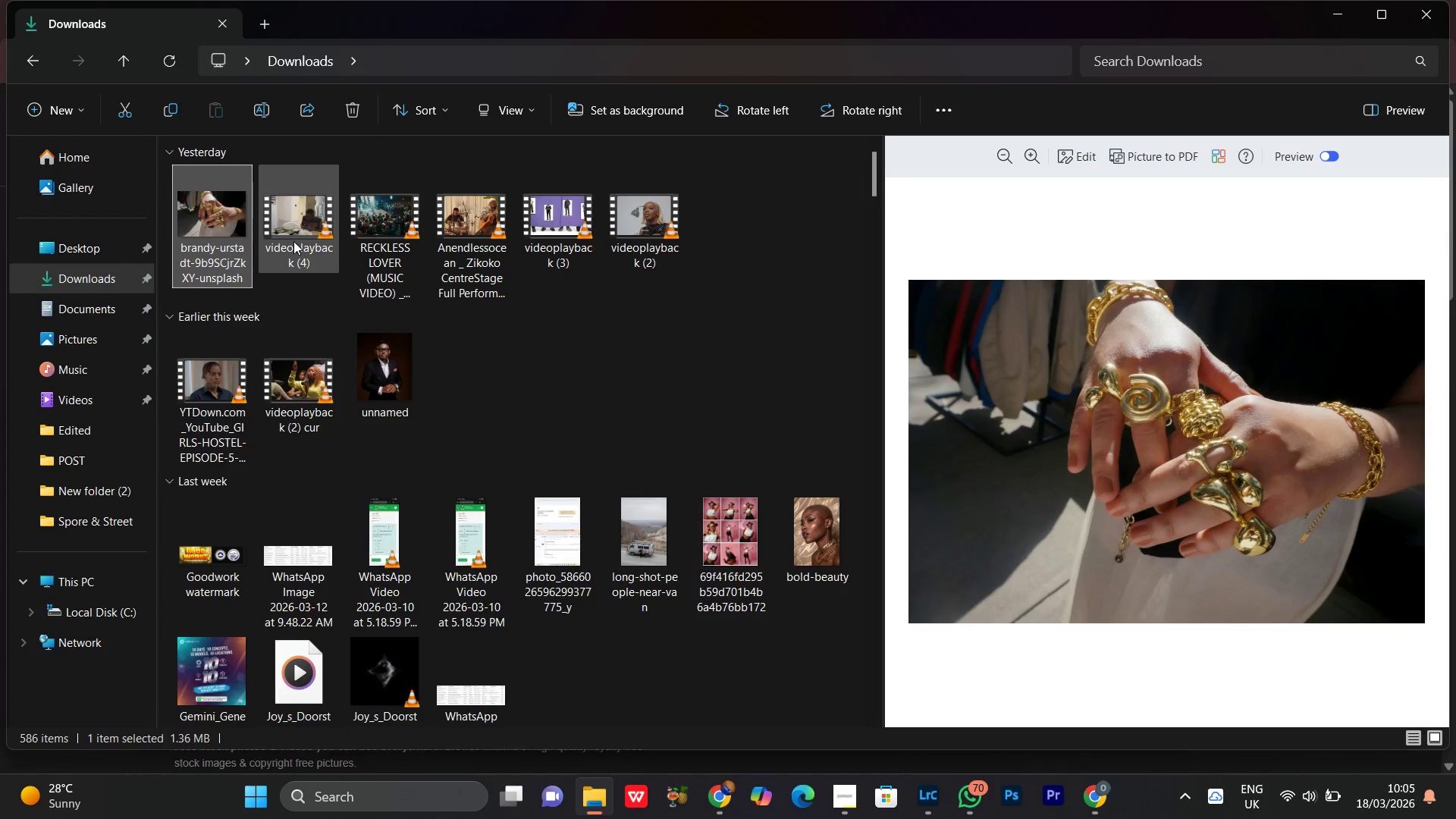 
left_click([293, 241])
 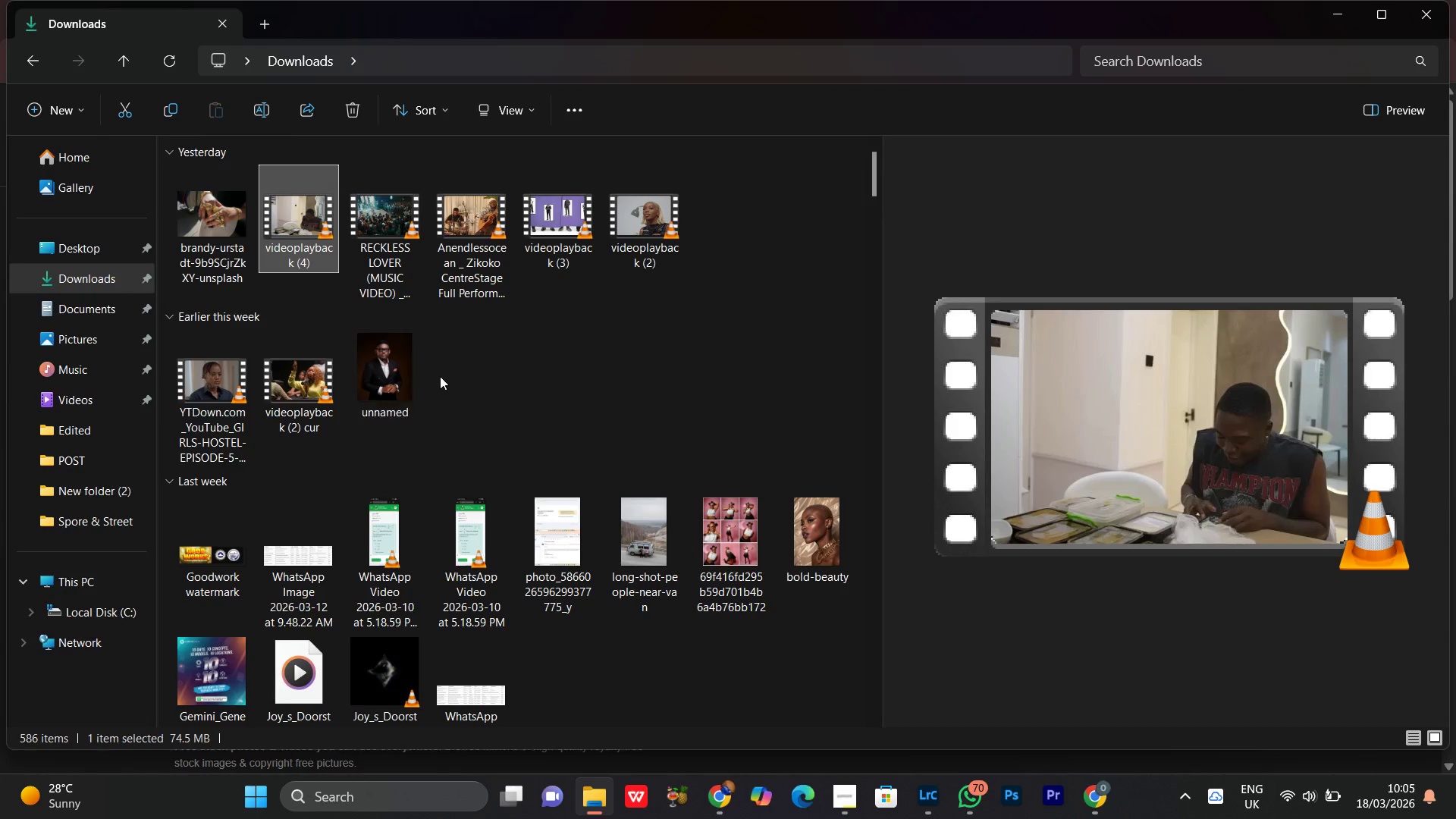 
left_click([474, 387])
 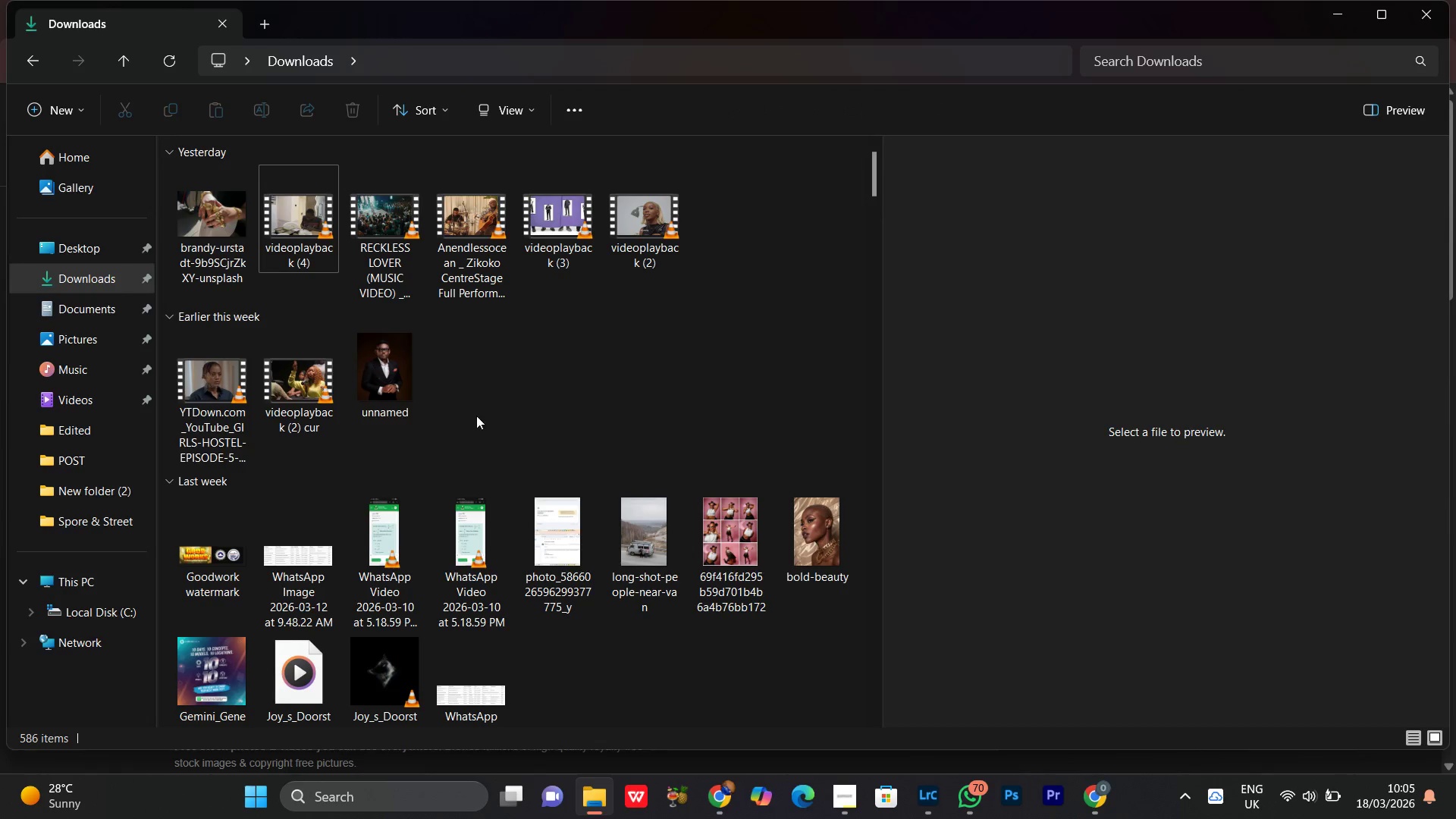 
left_click_drag(start_coordinate=[496, 400], to_coordinate=[221, 410])
 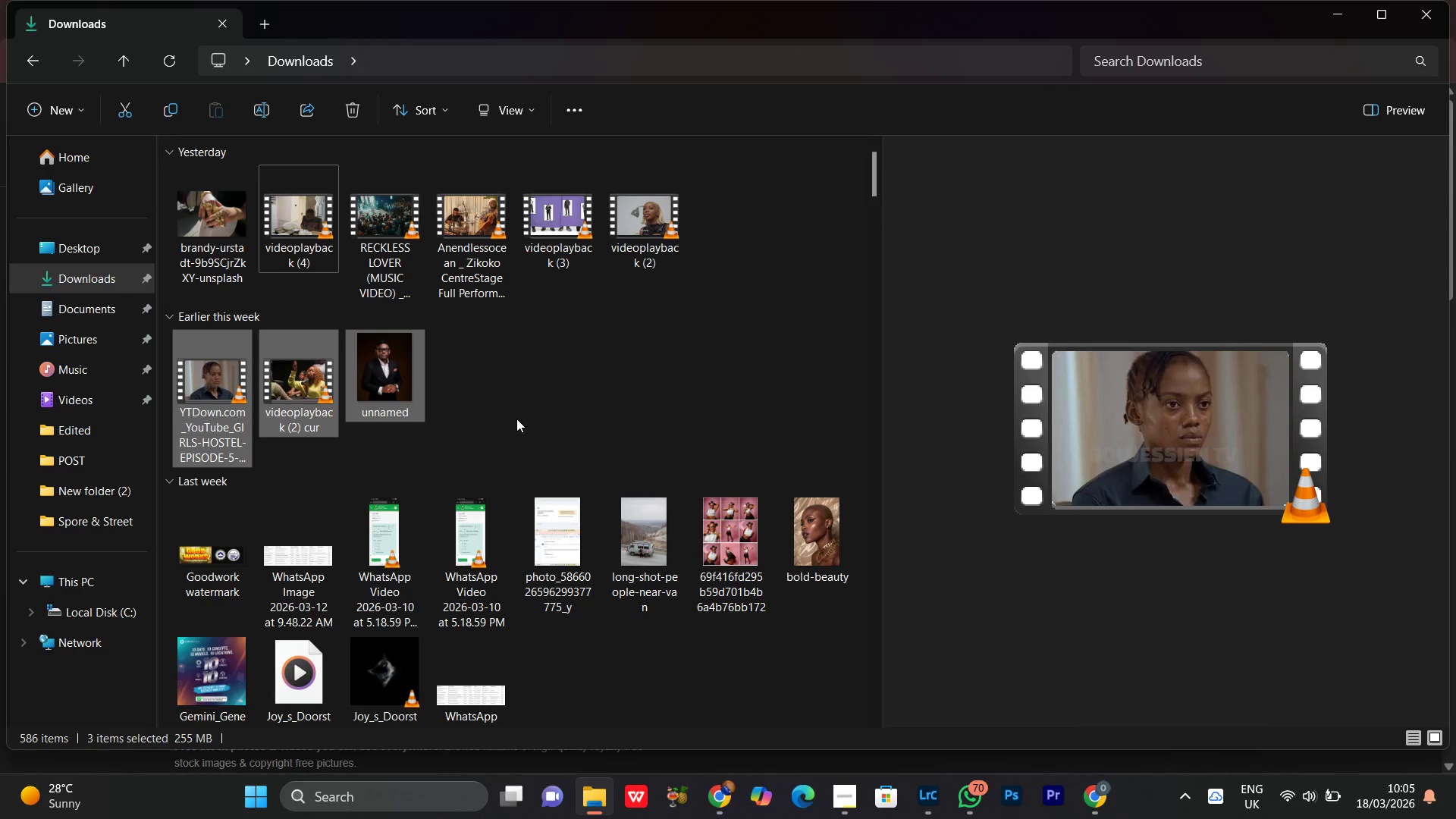 
hold_key(key=AltLeft, duration=0.56)
left_click([410, 370])
 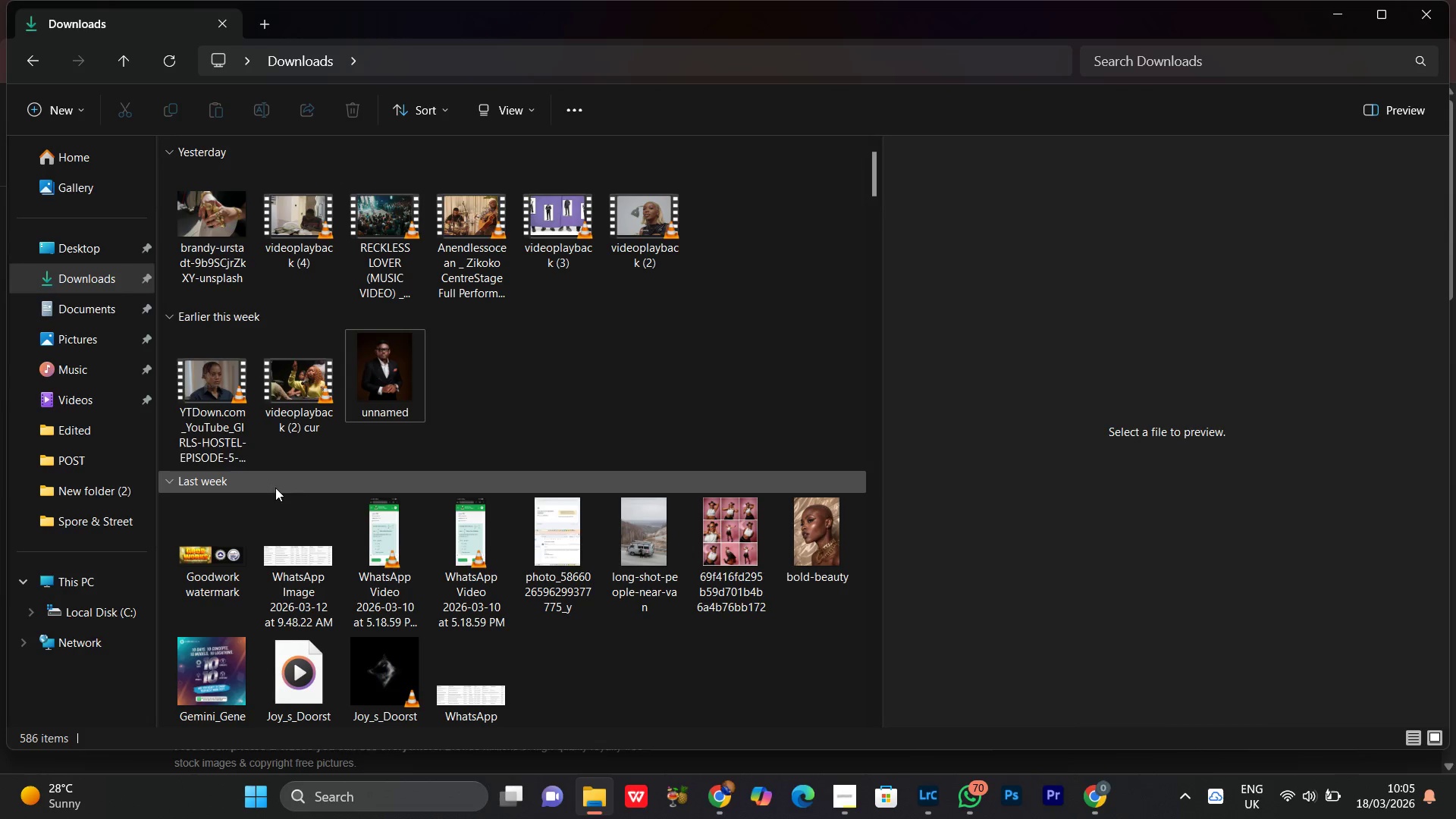 
left_click([288, 453])
 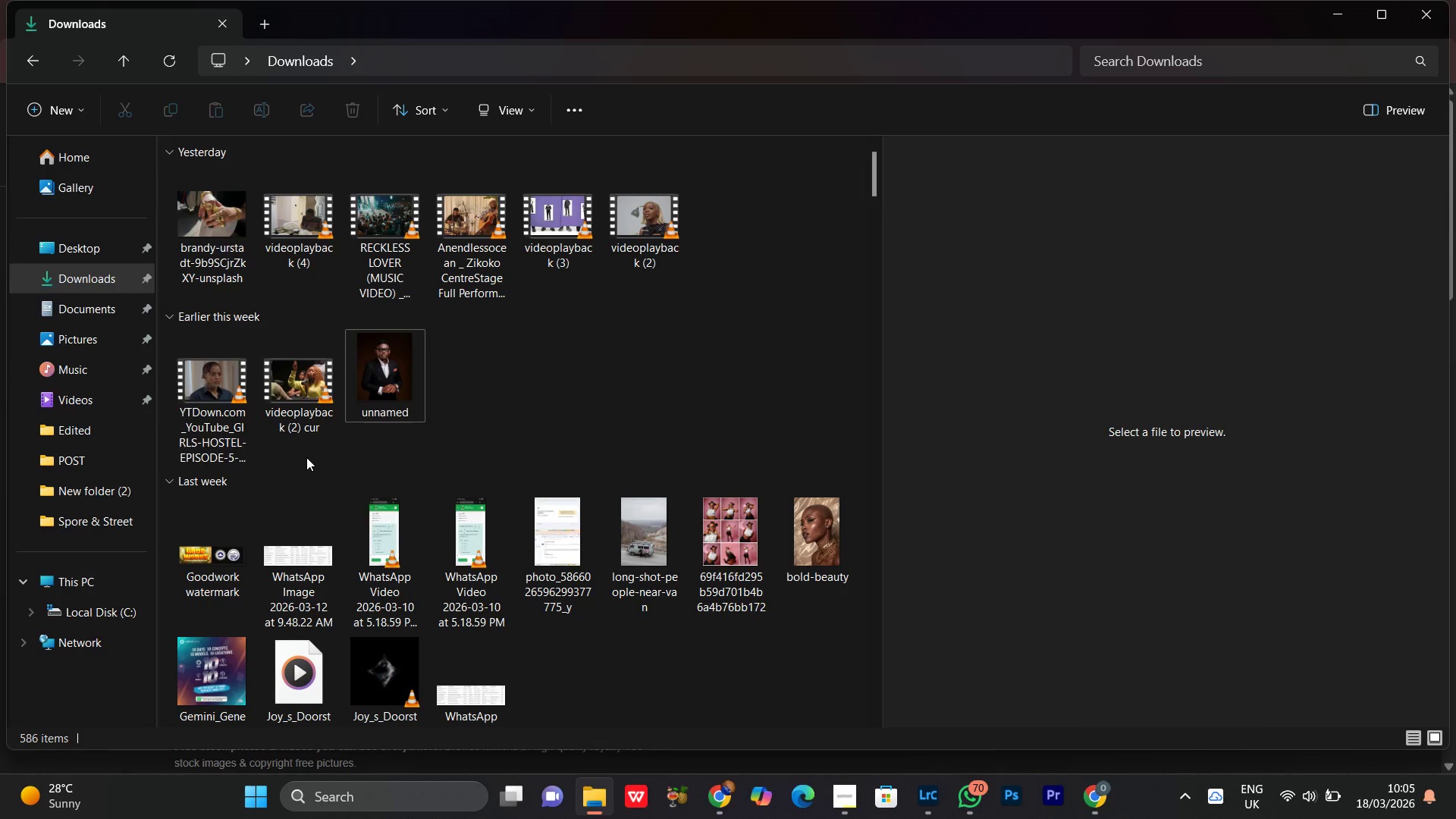 
left_click_drag(start_coordinate=[306, 457], to_coordinate=[214, 381])
 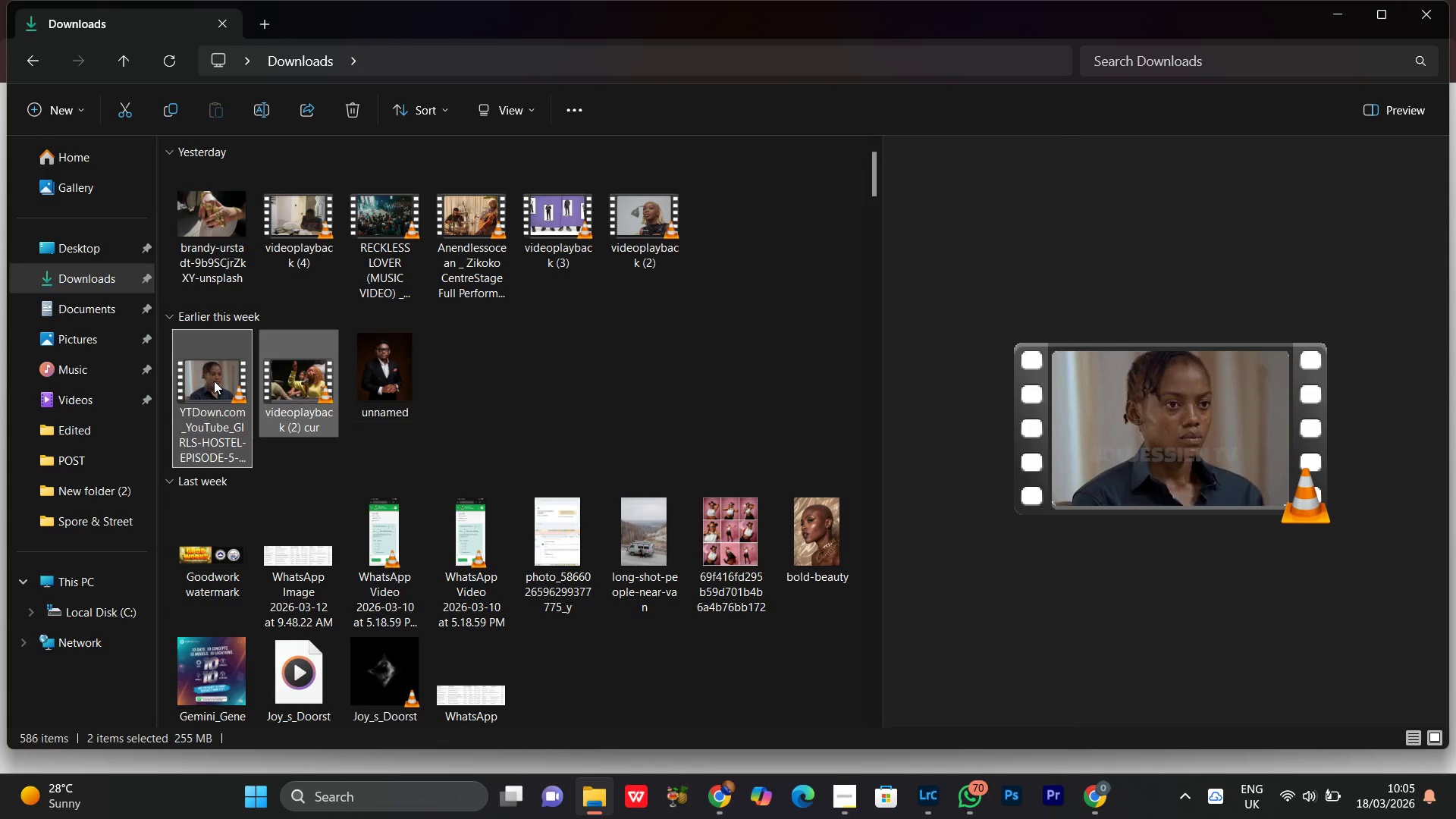 
right_click([214, 381])
 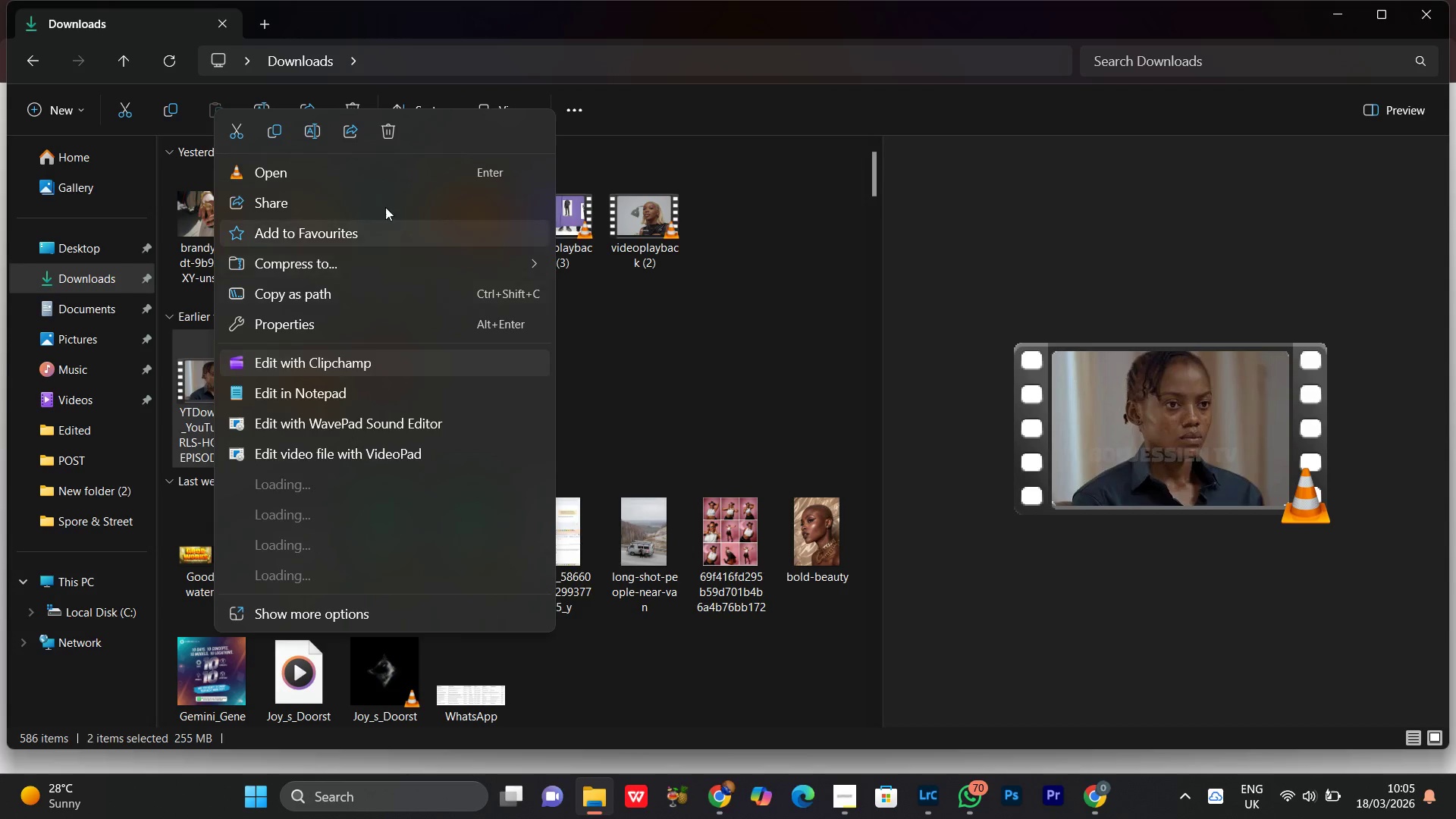 
left_click([384, 130])
 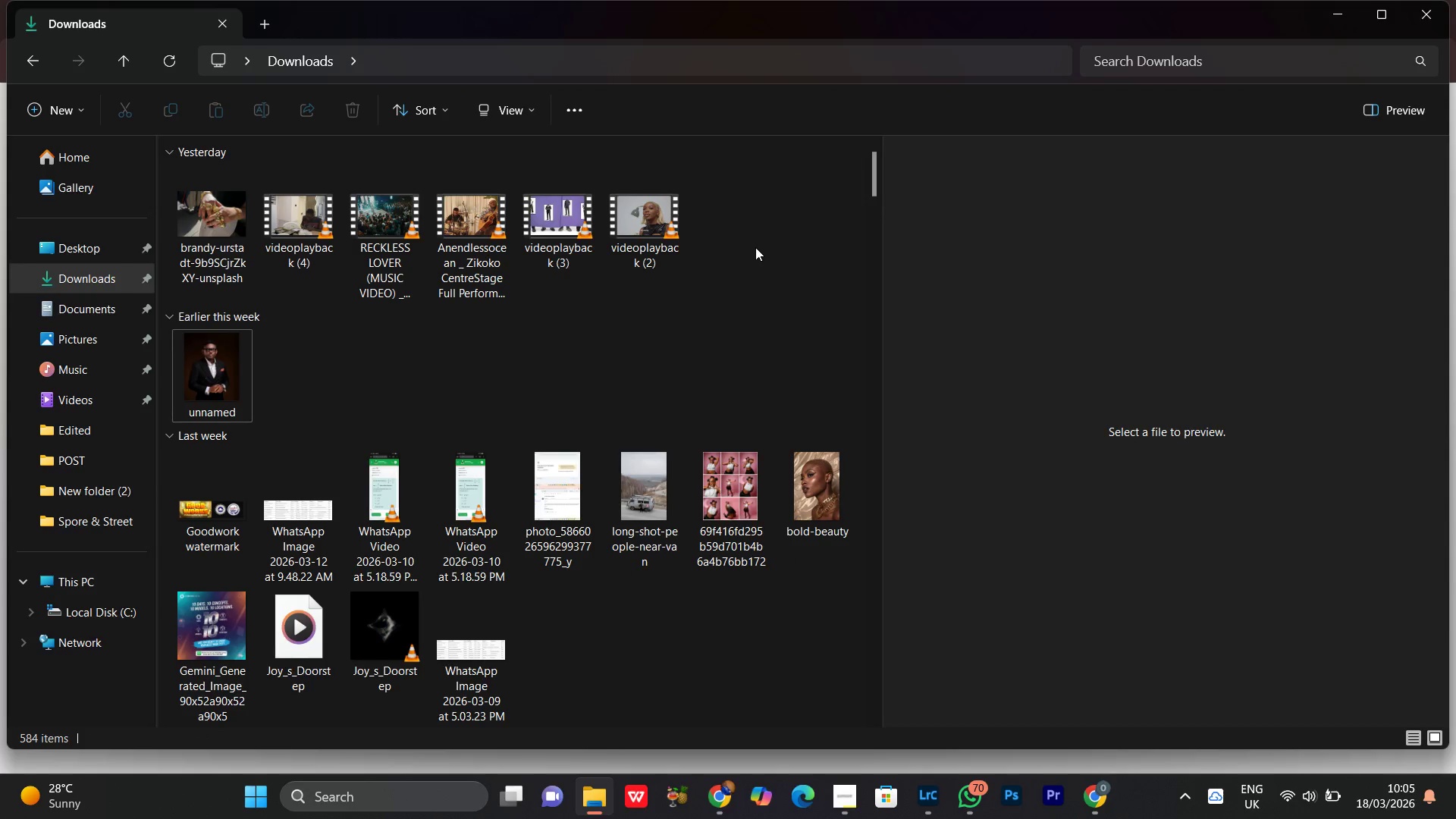 
left_click_drag(start_coordinate=[761, 247], to_coordinate=[558, 221])
 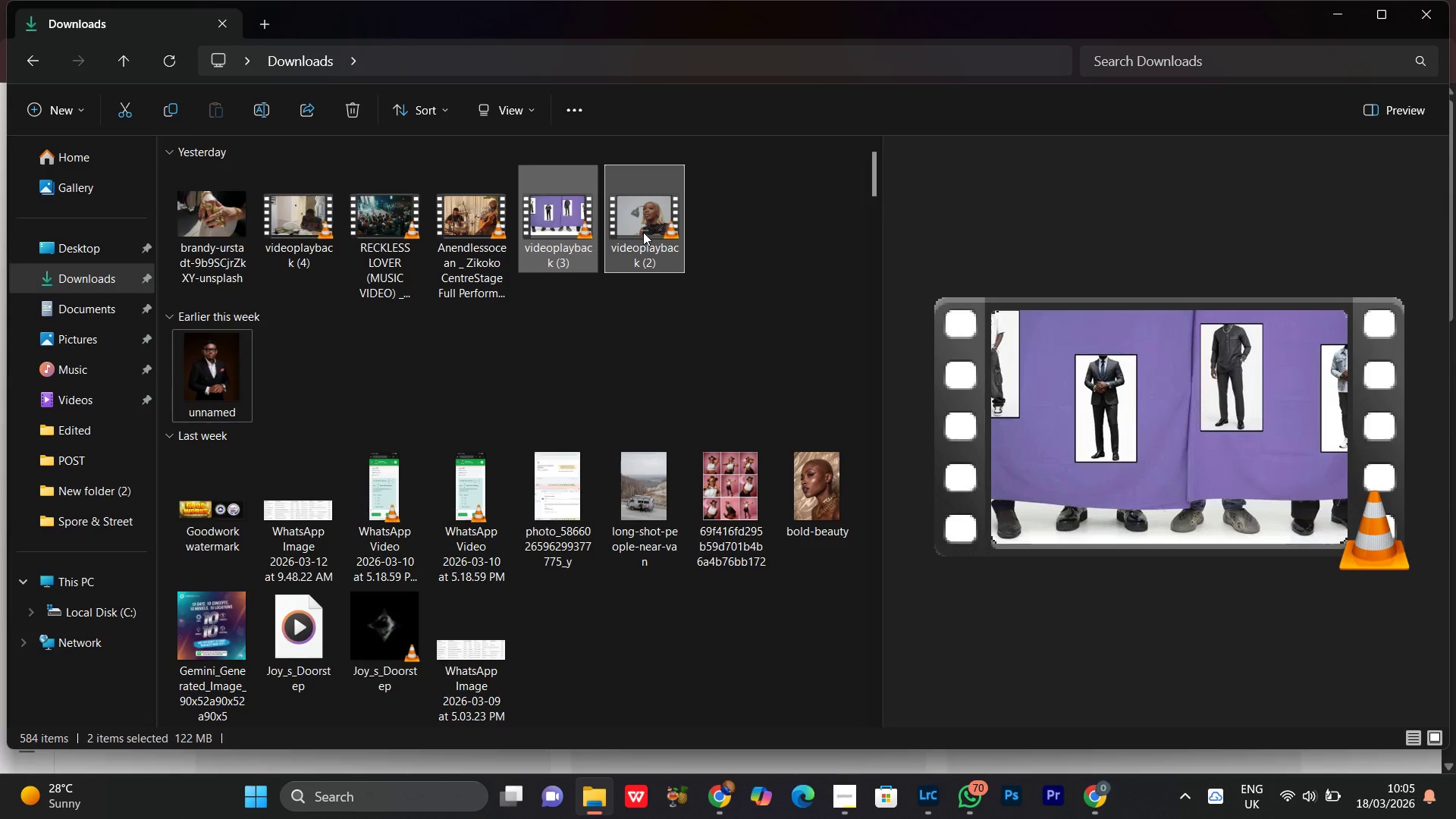 
right_click([643, 232])
 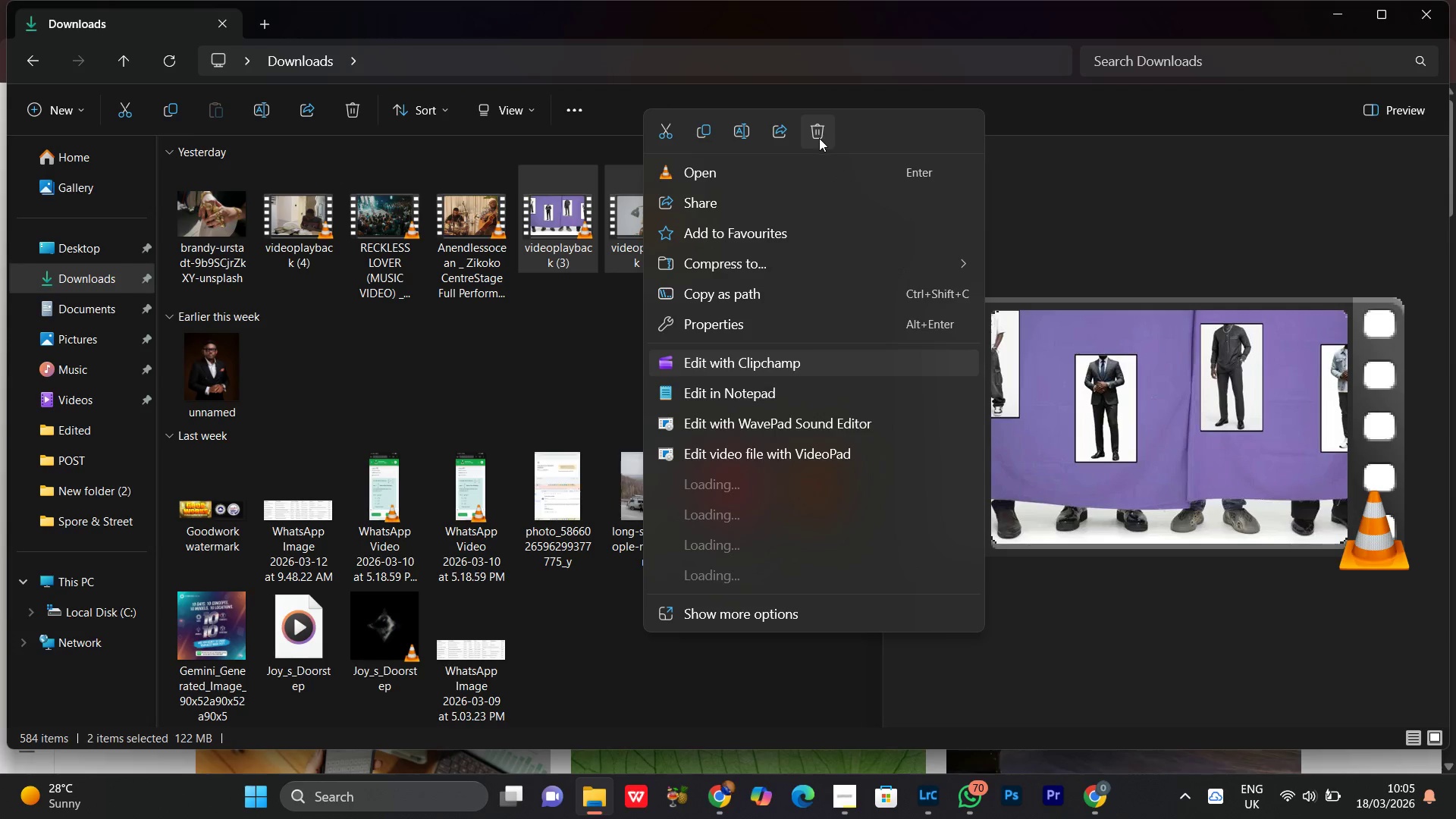 
left_click([819, 133])
 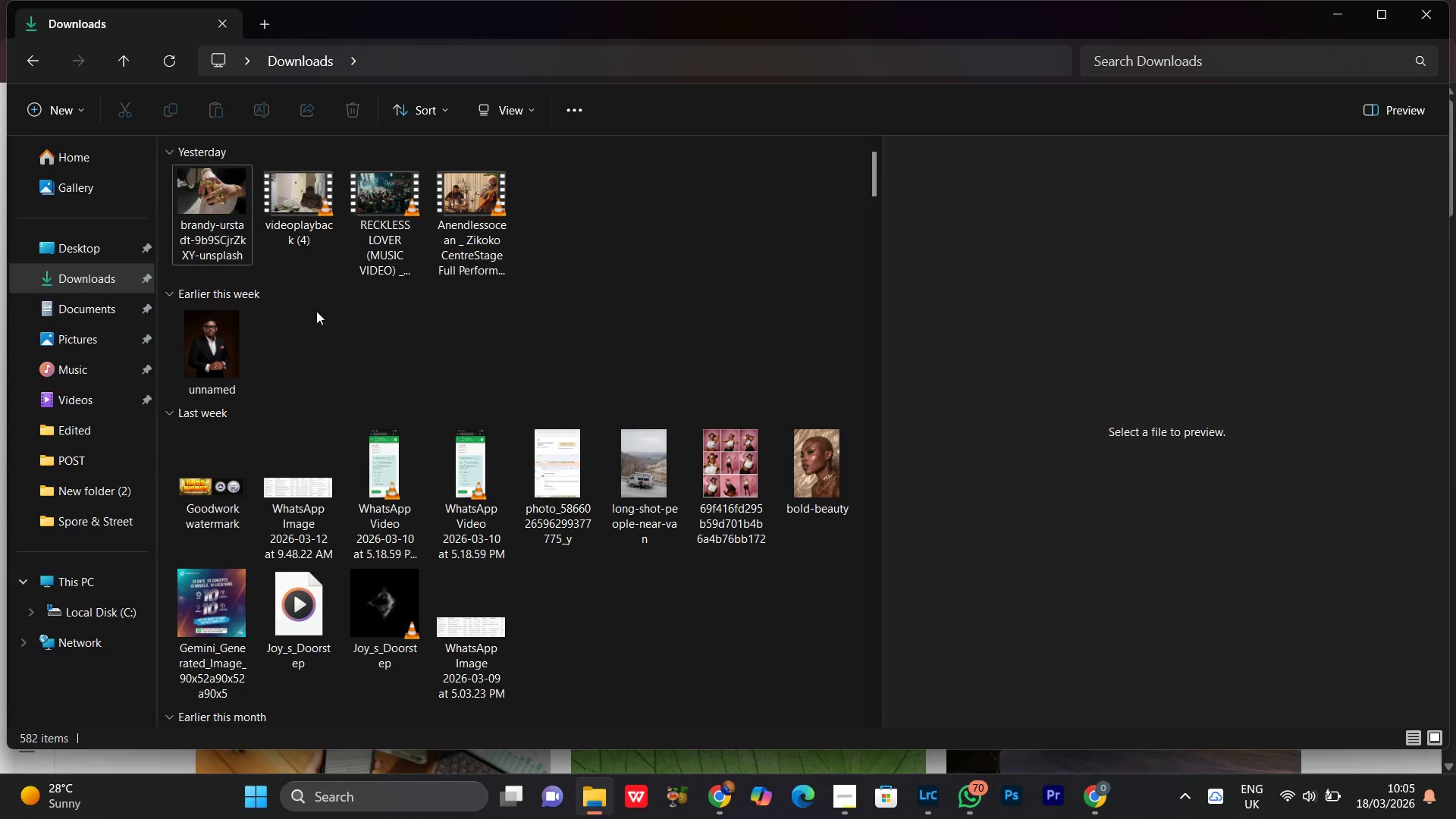 
left_click([297, 206])
 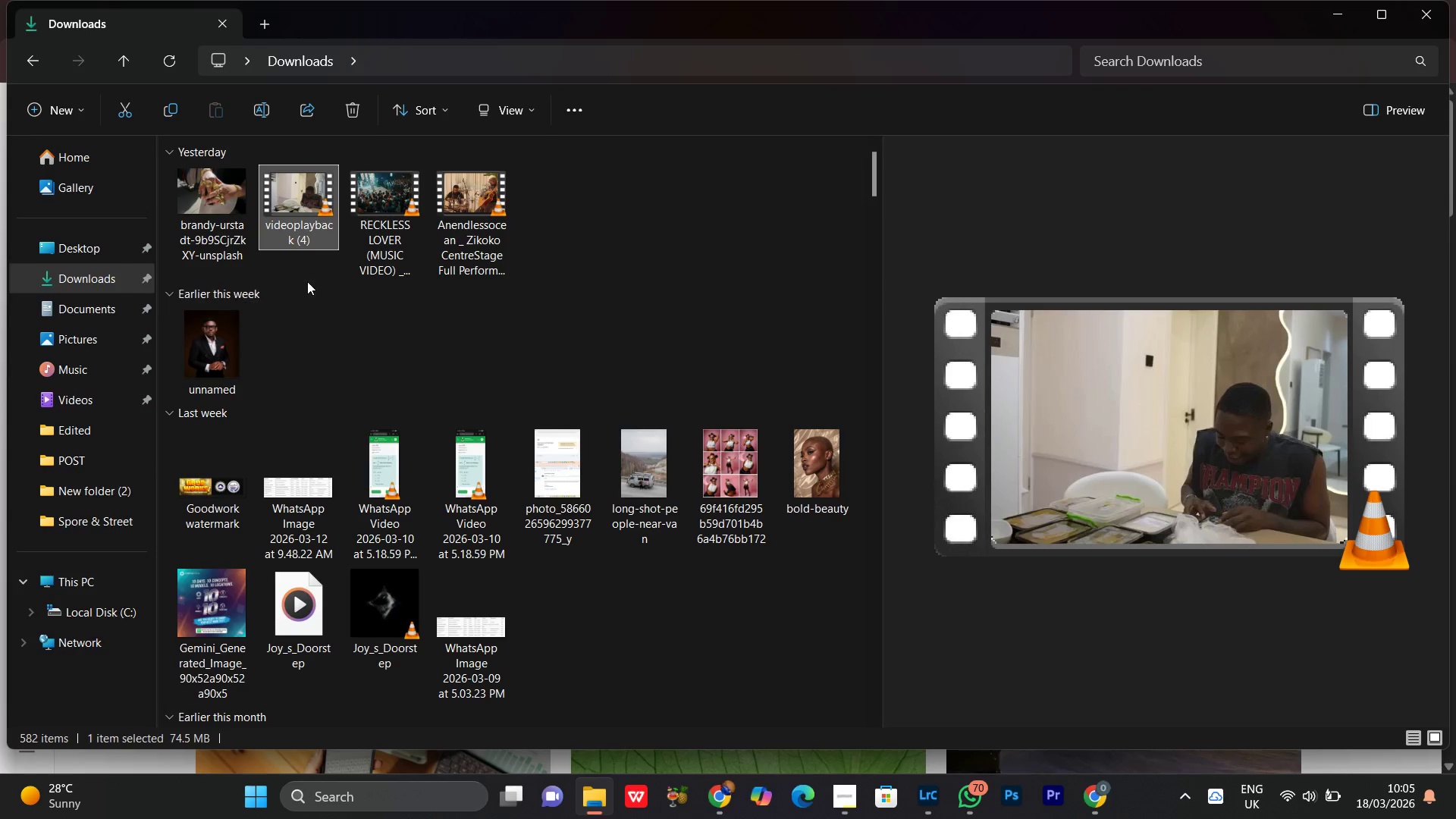 
left_click_drag(start_coordinate=[307, 280], to_coordinate=[318, 187])
 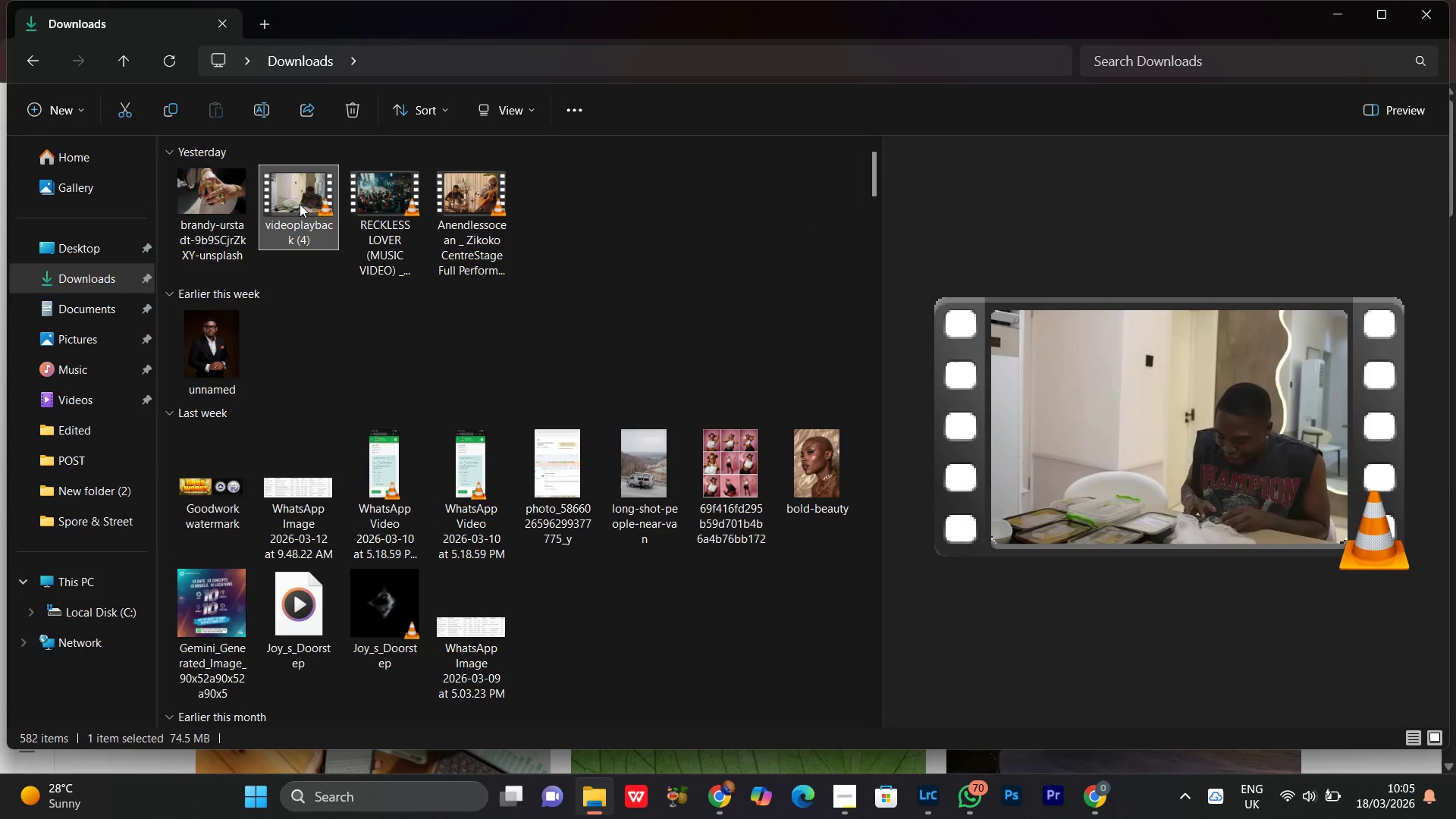 
right_click([298, 204])
 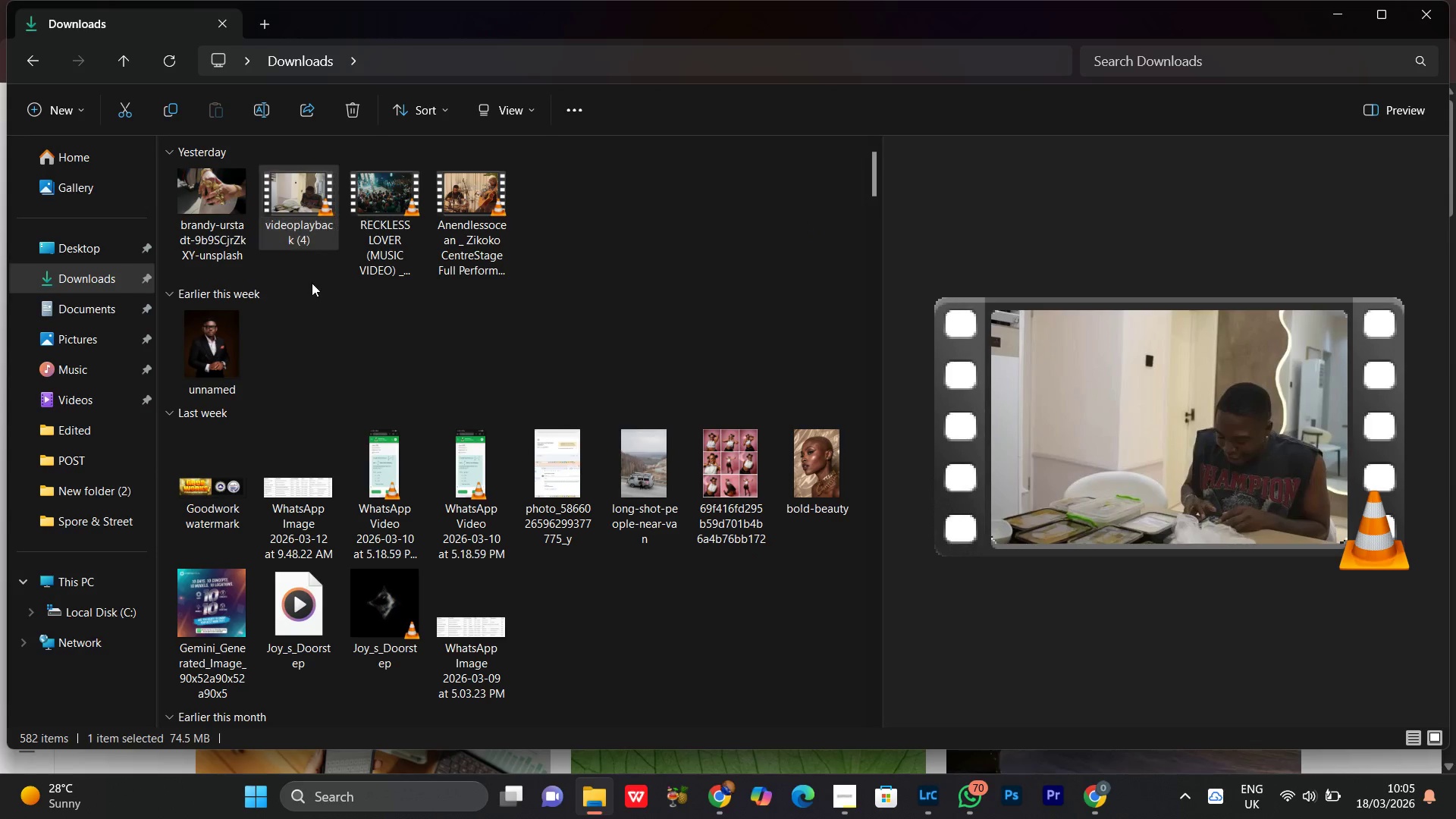 
left_click([312, 283])
 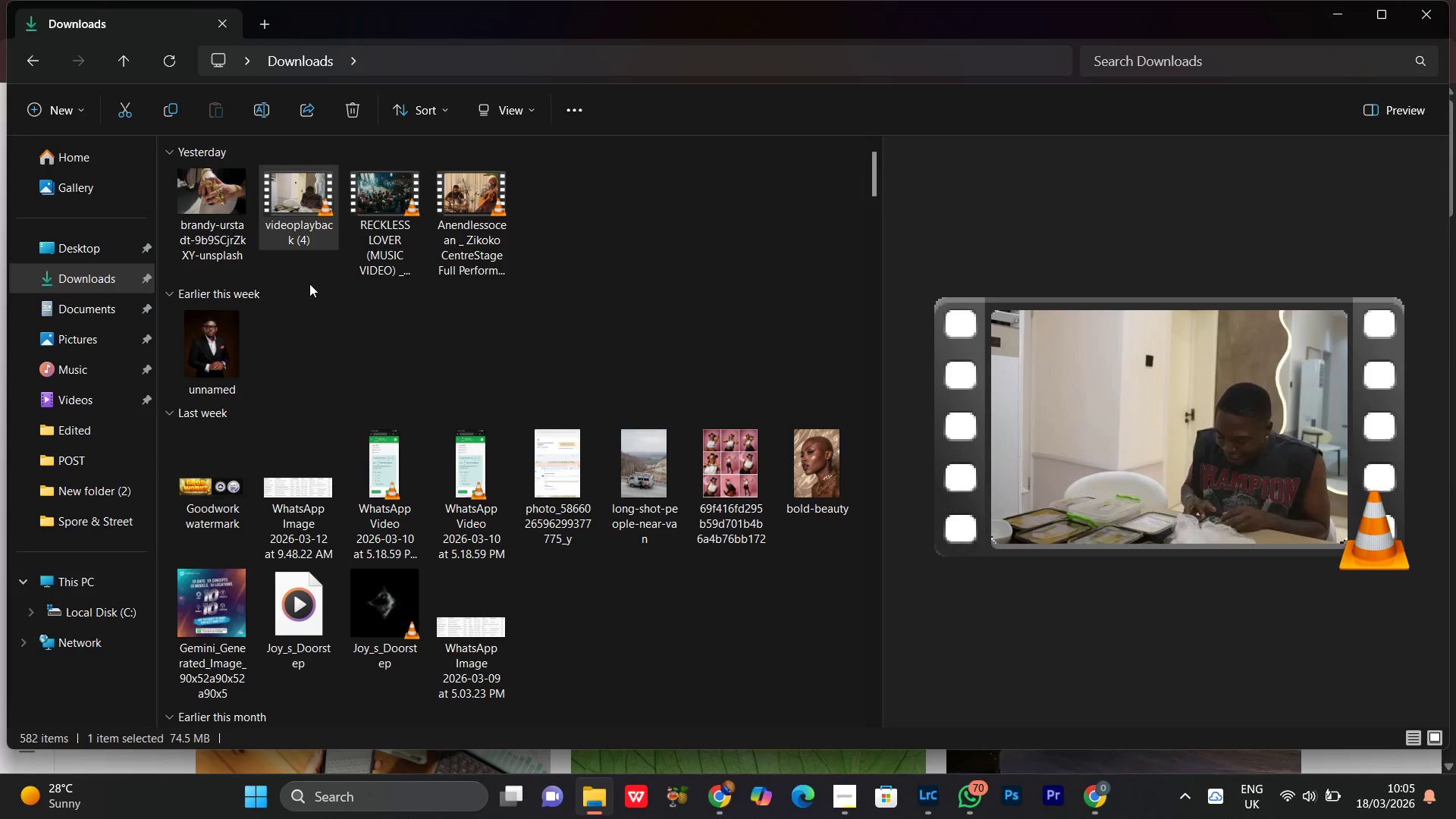 
left_click_drag(start_coordinate=[308, 281], to_coordinate=[208, 231])
 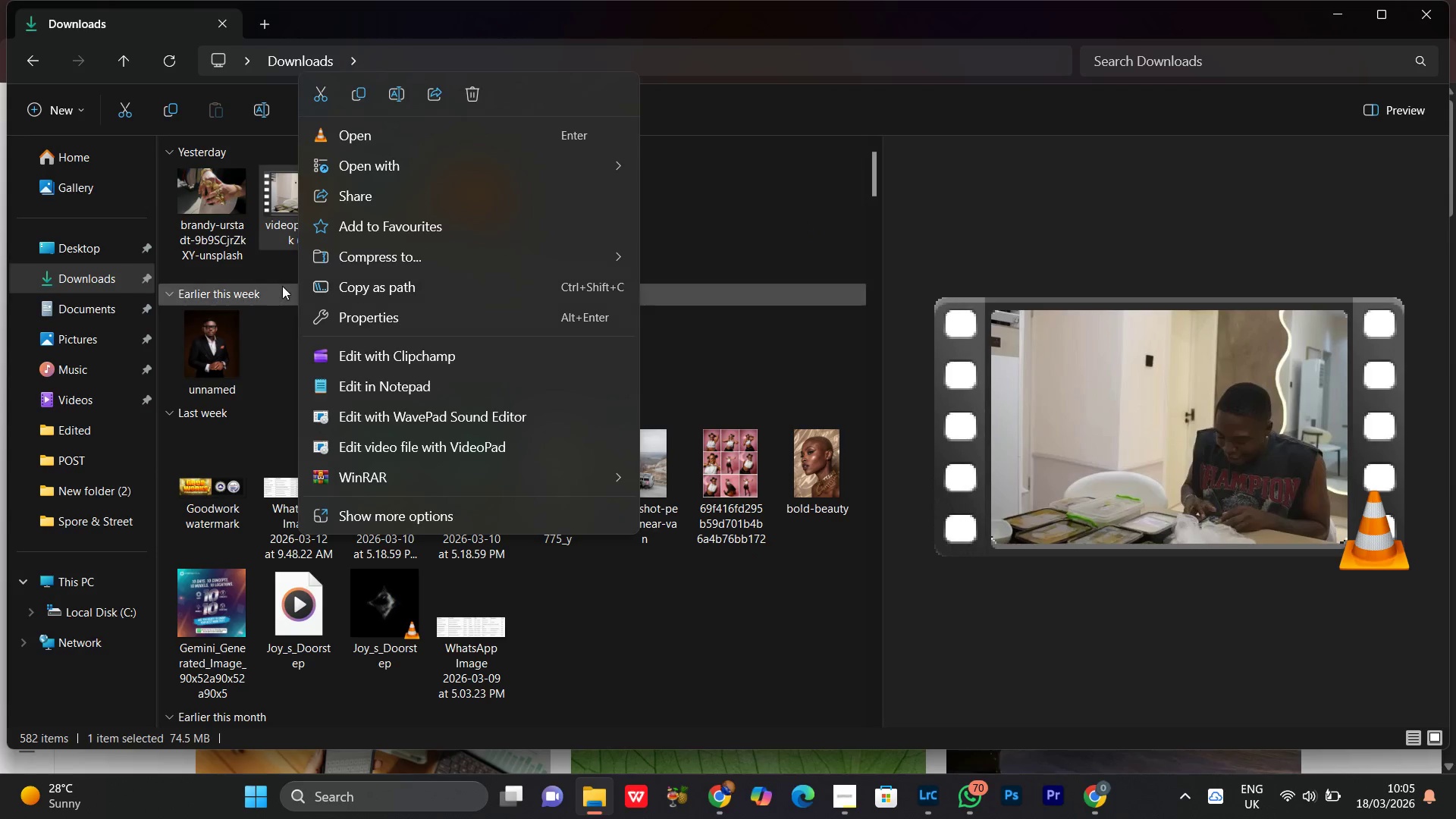 
left_click([282, 286])
 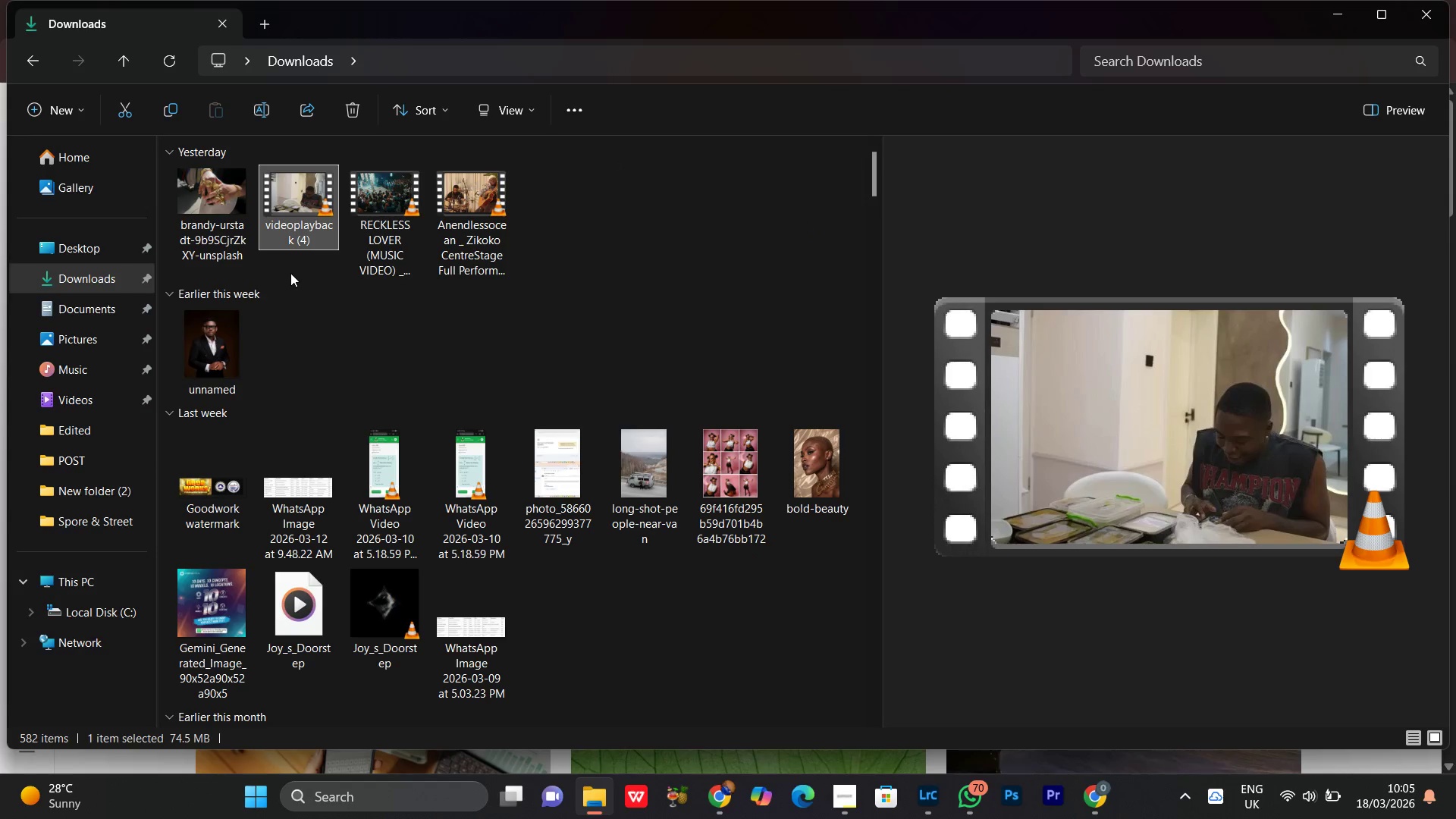 
left_click_drag(start_coordinate=[300, 265], to_coordinate=[191, 215])
 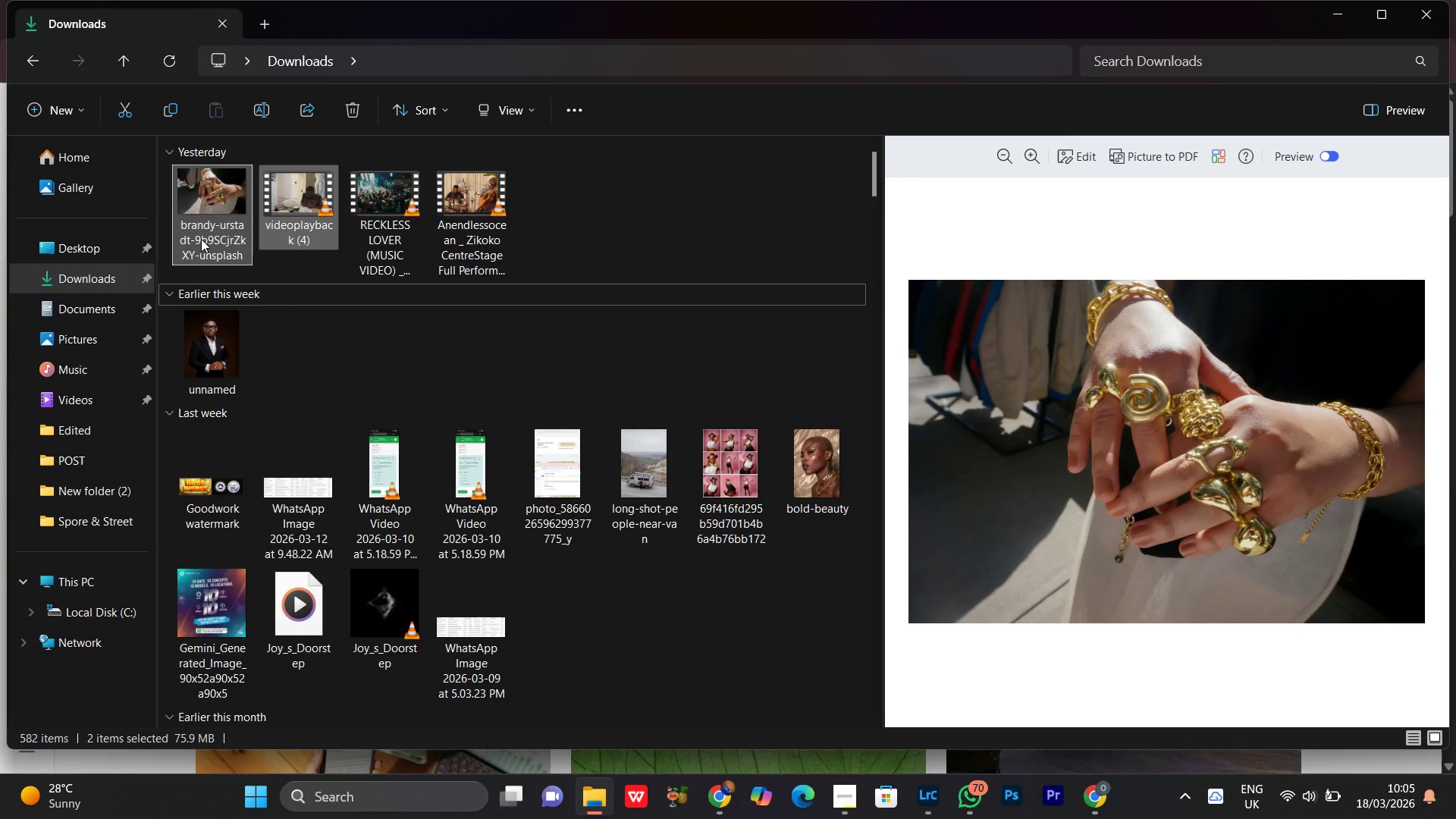 
key(Delete)
 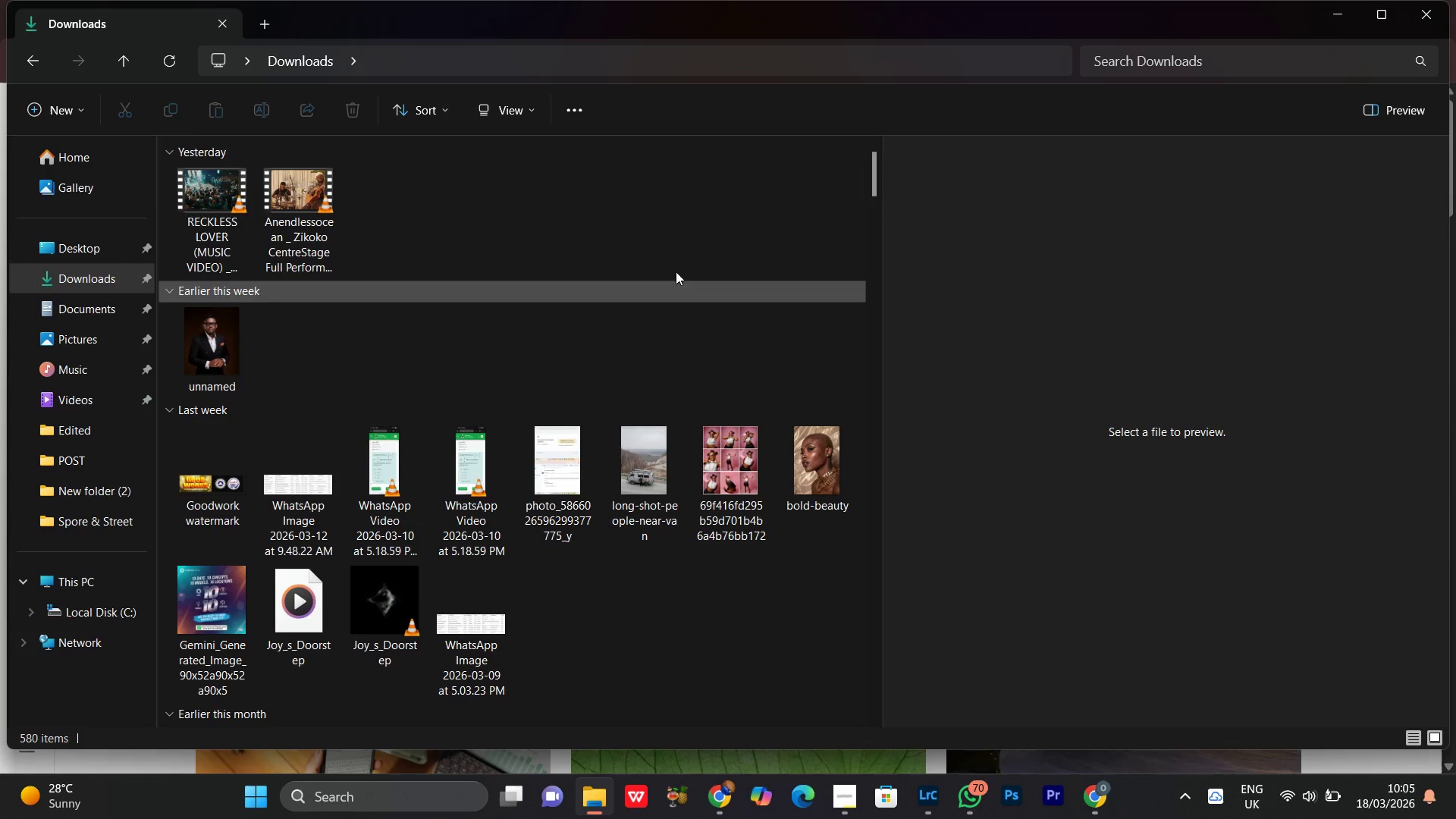 
left_click([497, 193])
 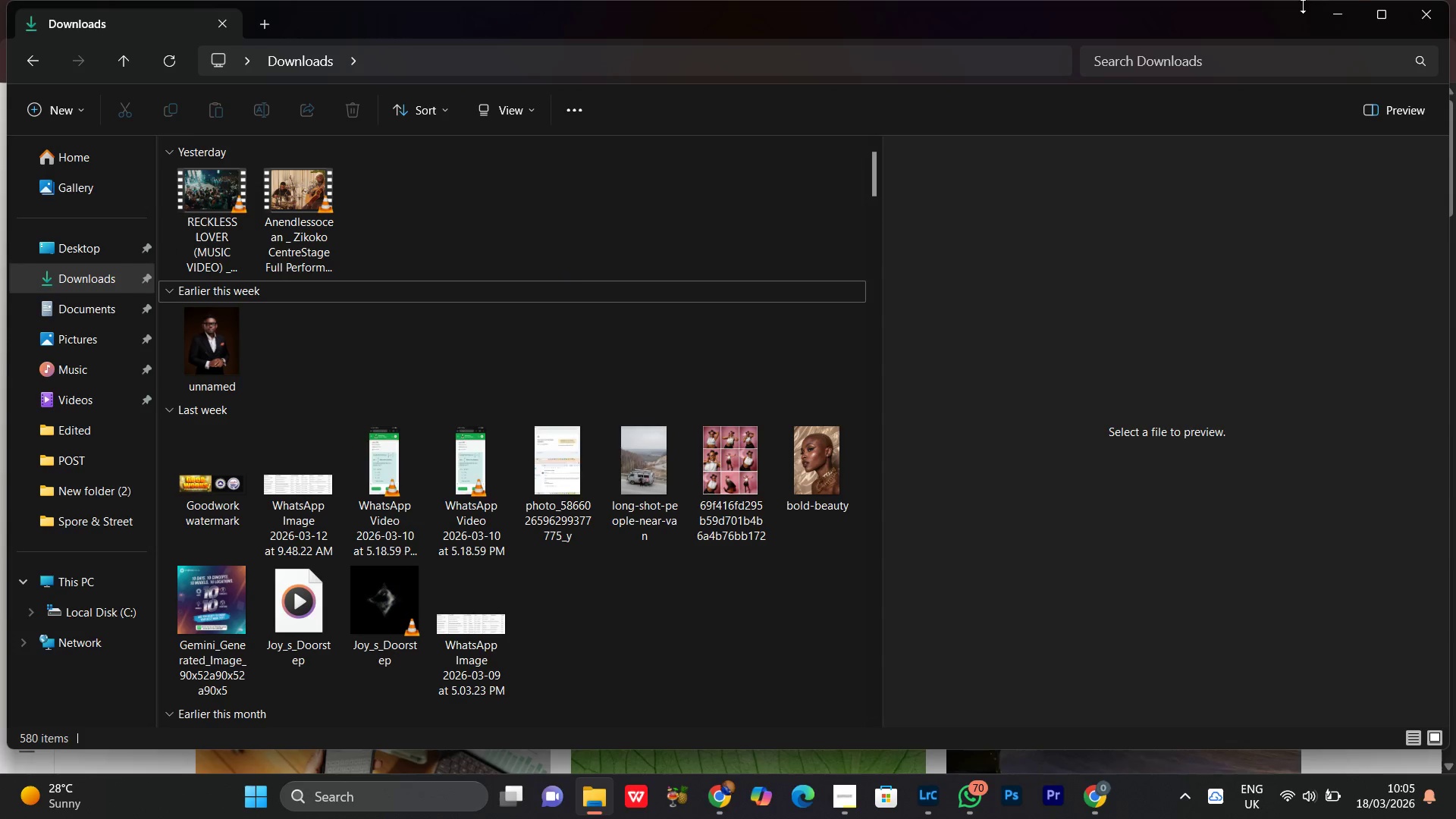 
left_click([1328, 9])
 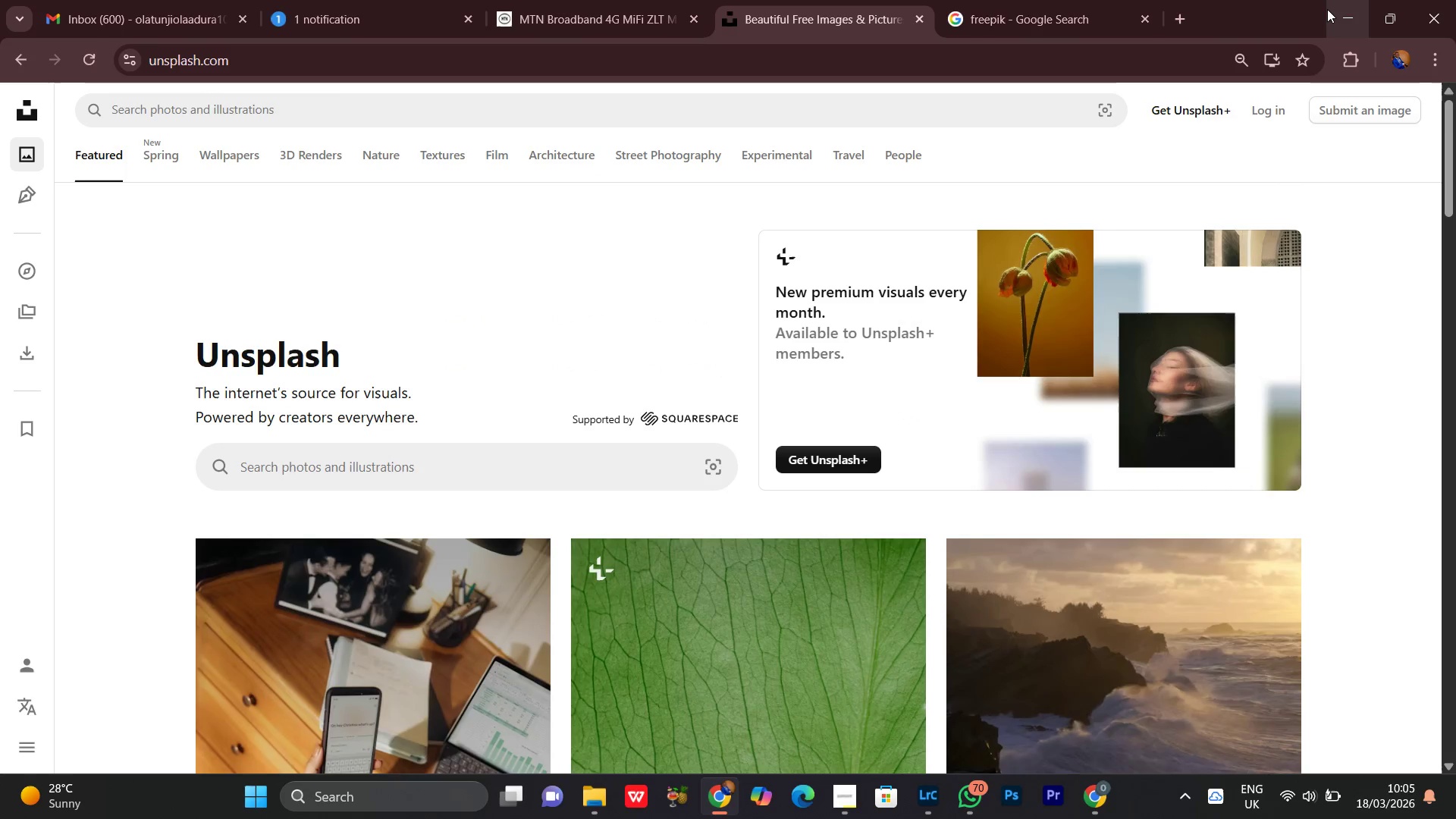 
key(Meta+D)
 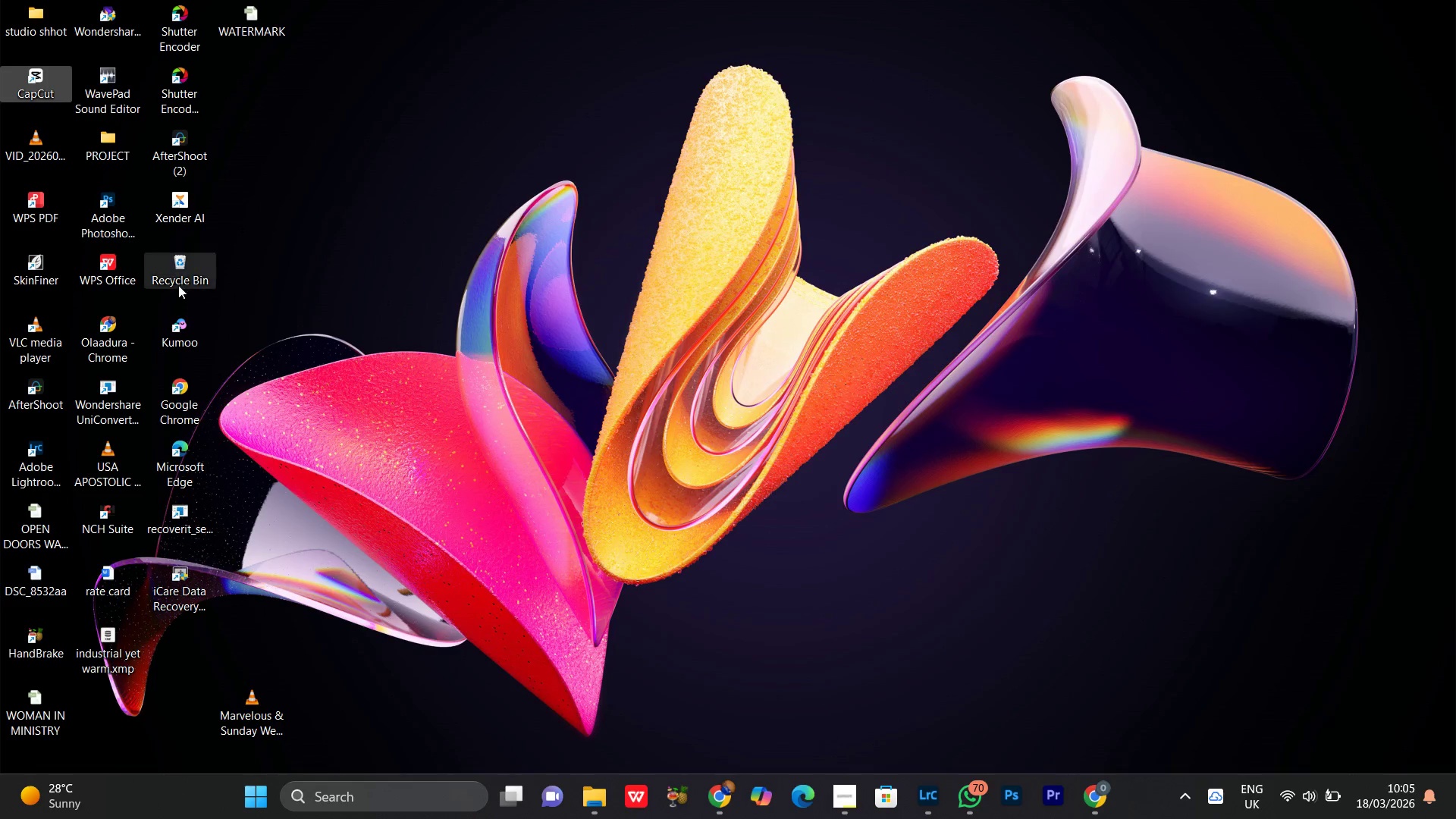 
left_click([186, 273])
 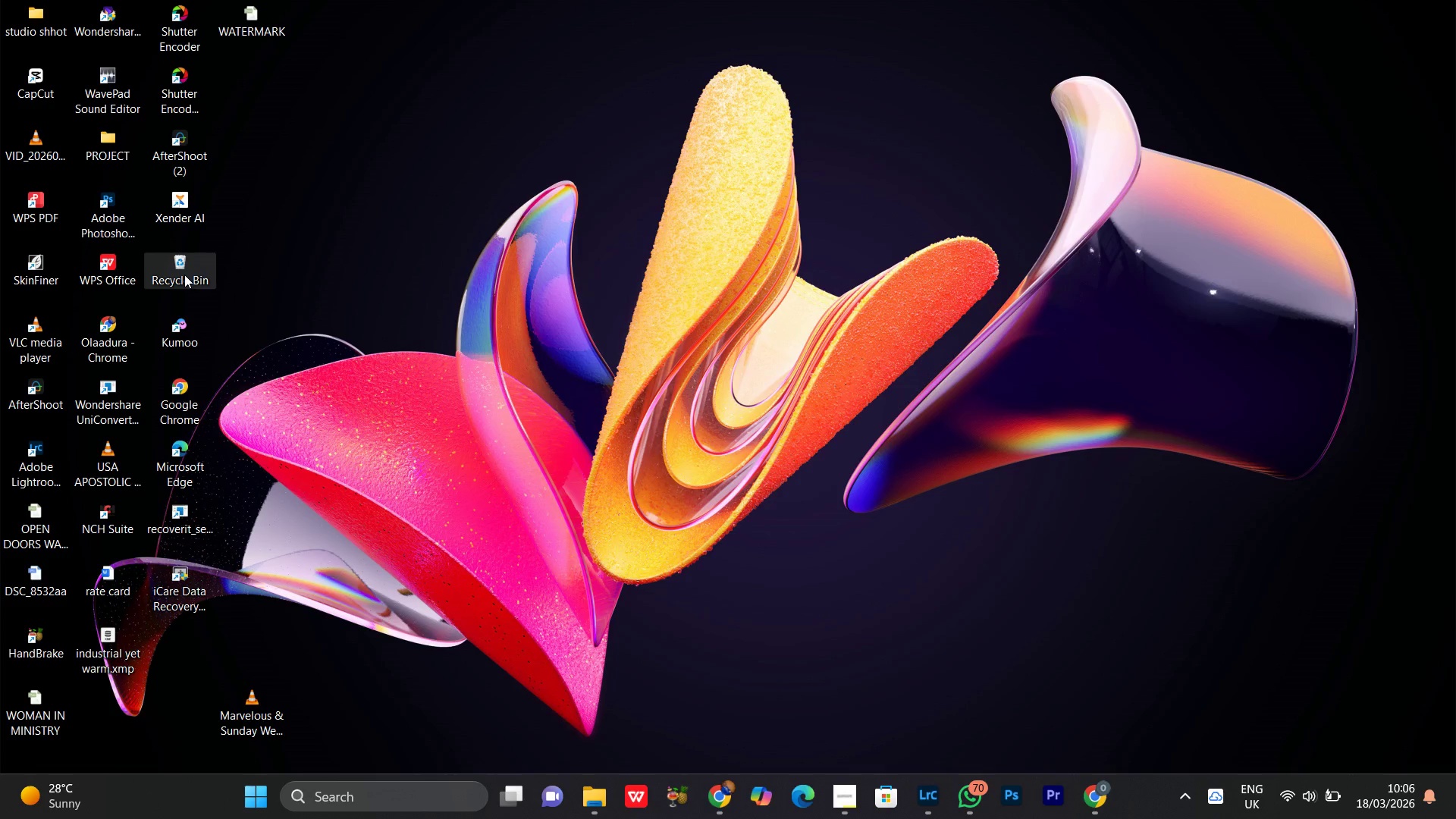 
right_click([184, 275])
 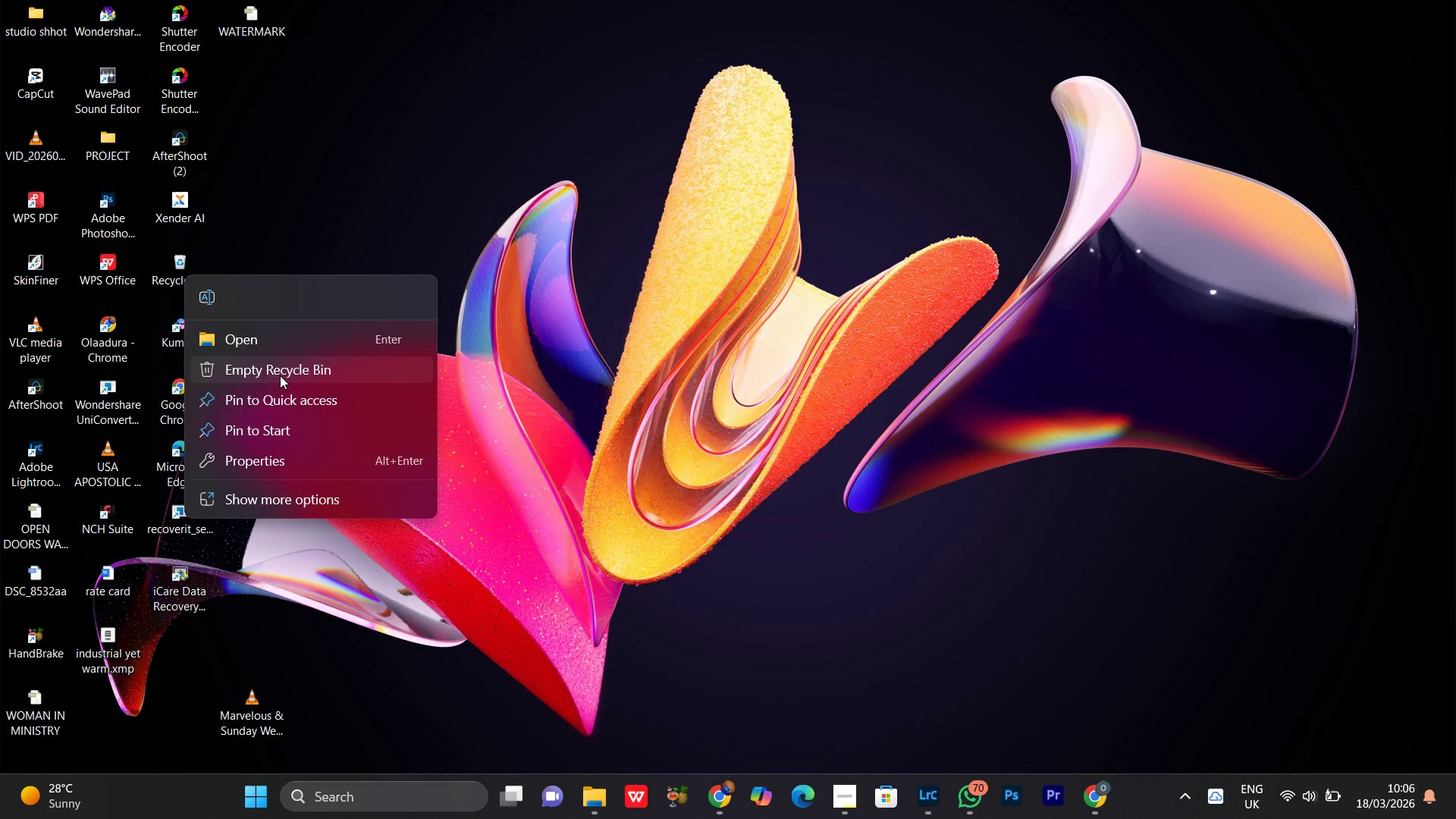 
left_click([275, 377])
 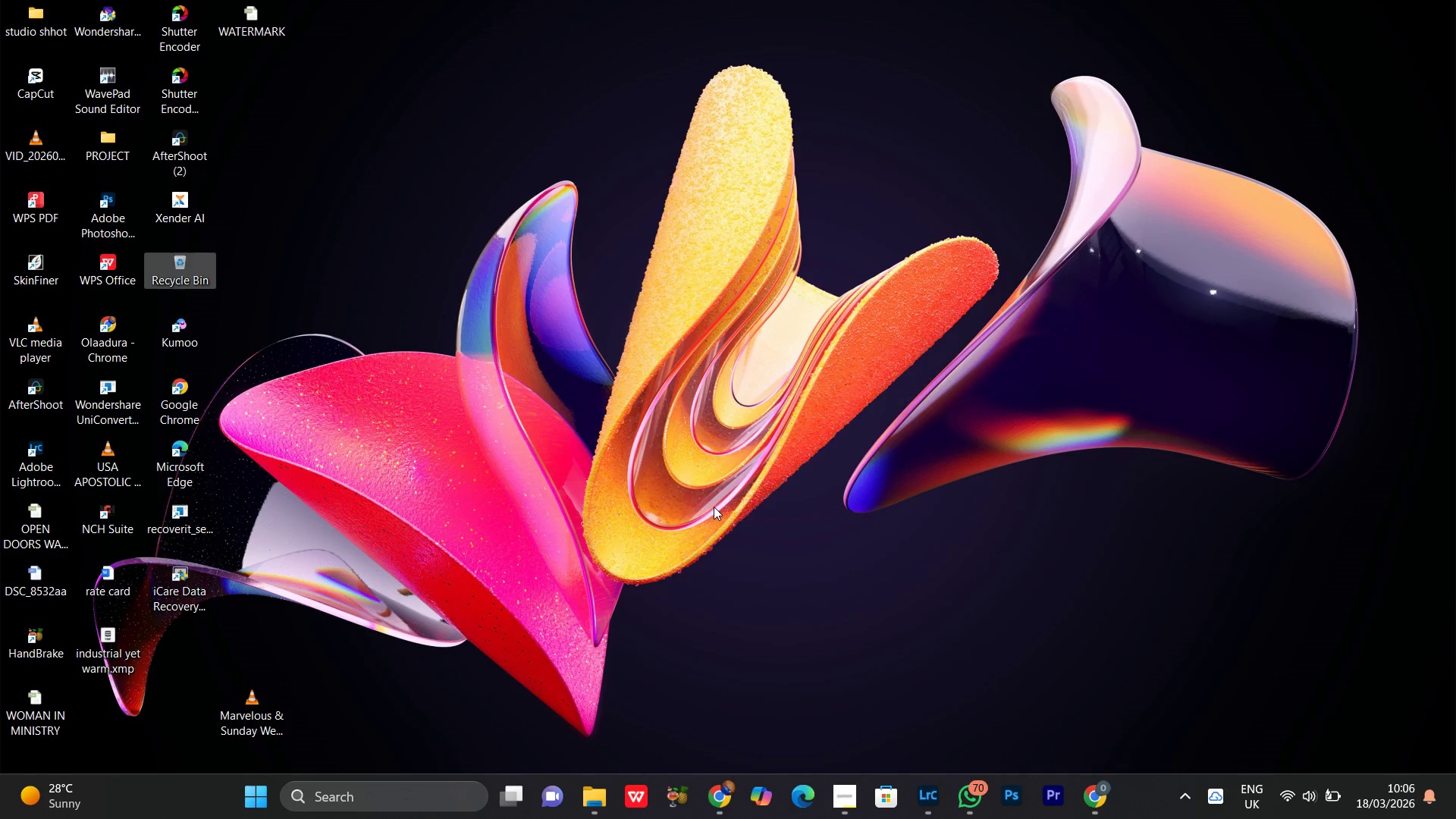 
wait(5.03)
 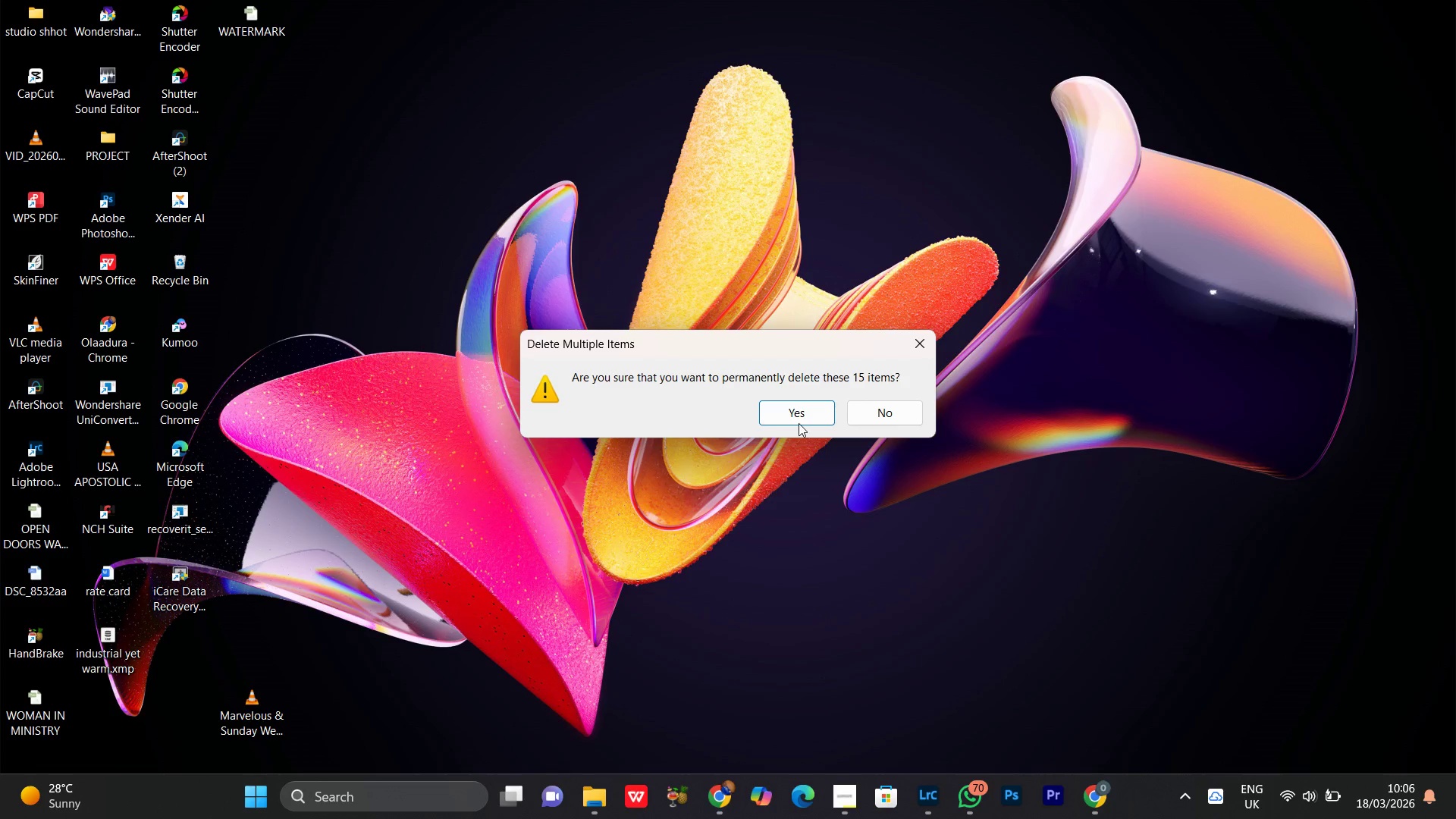 
right_click([447, 250])
 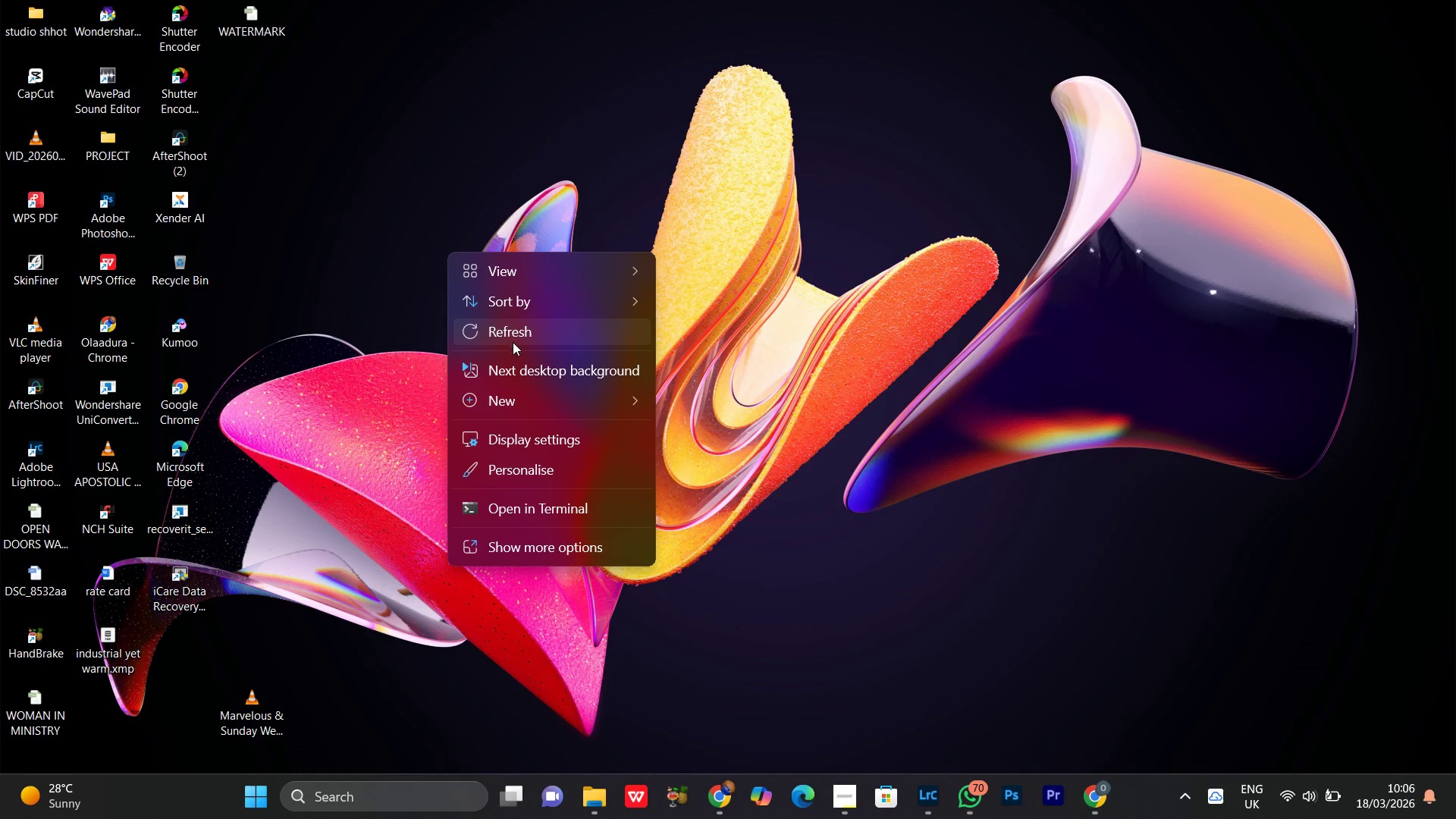 
left_click([510, 339])
 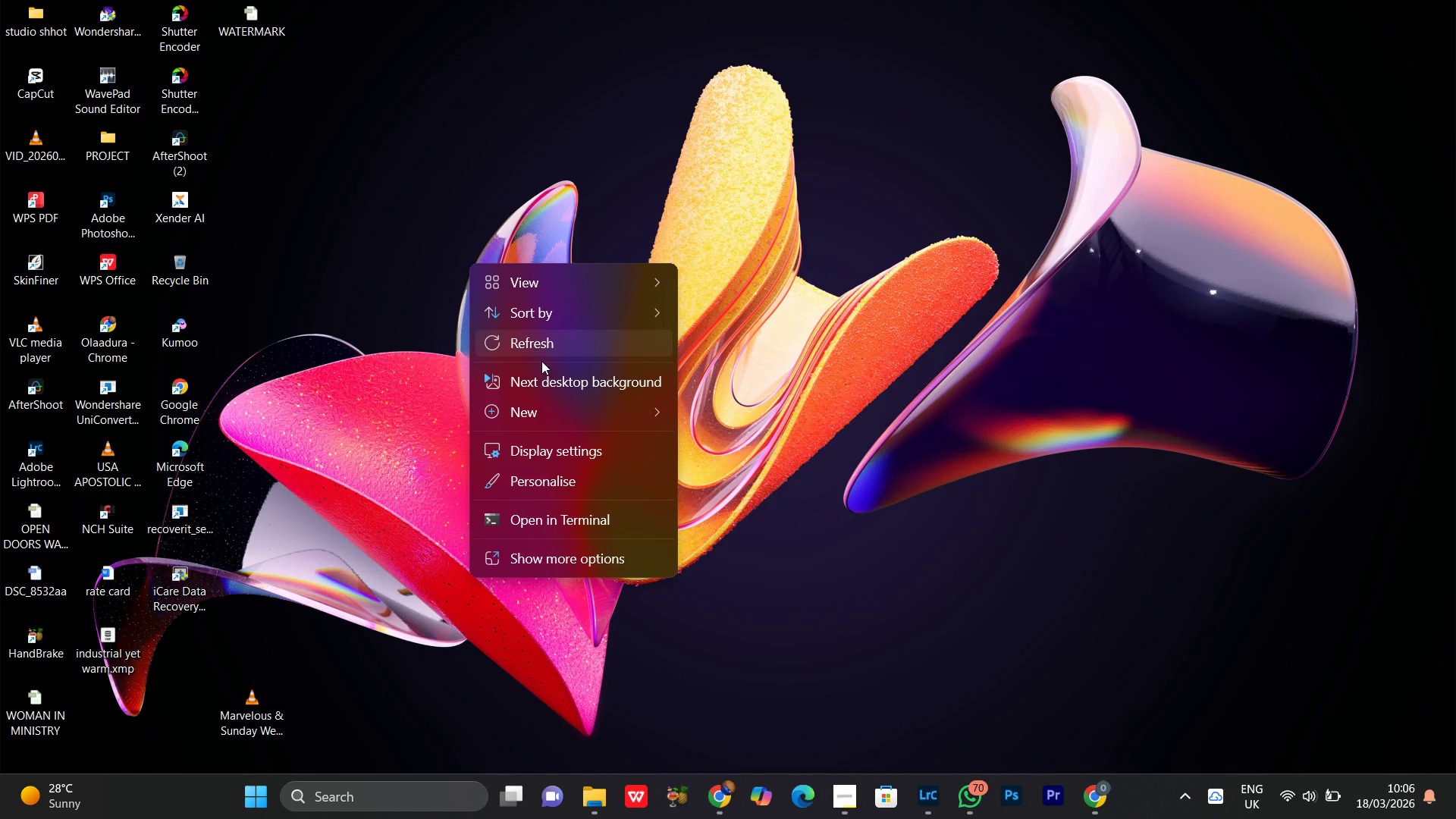 
right_click([525, 296])
 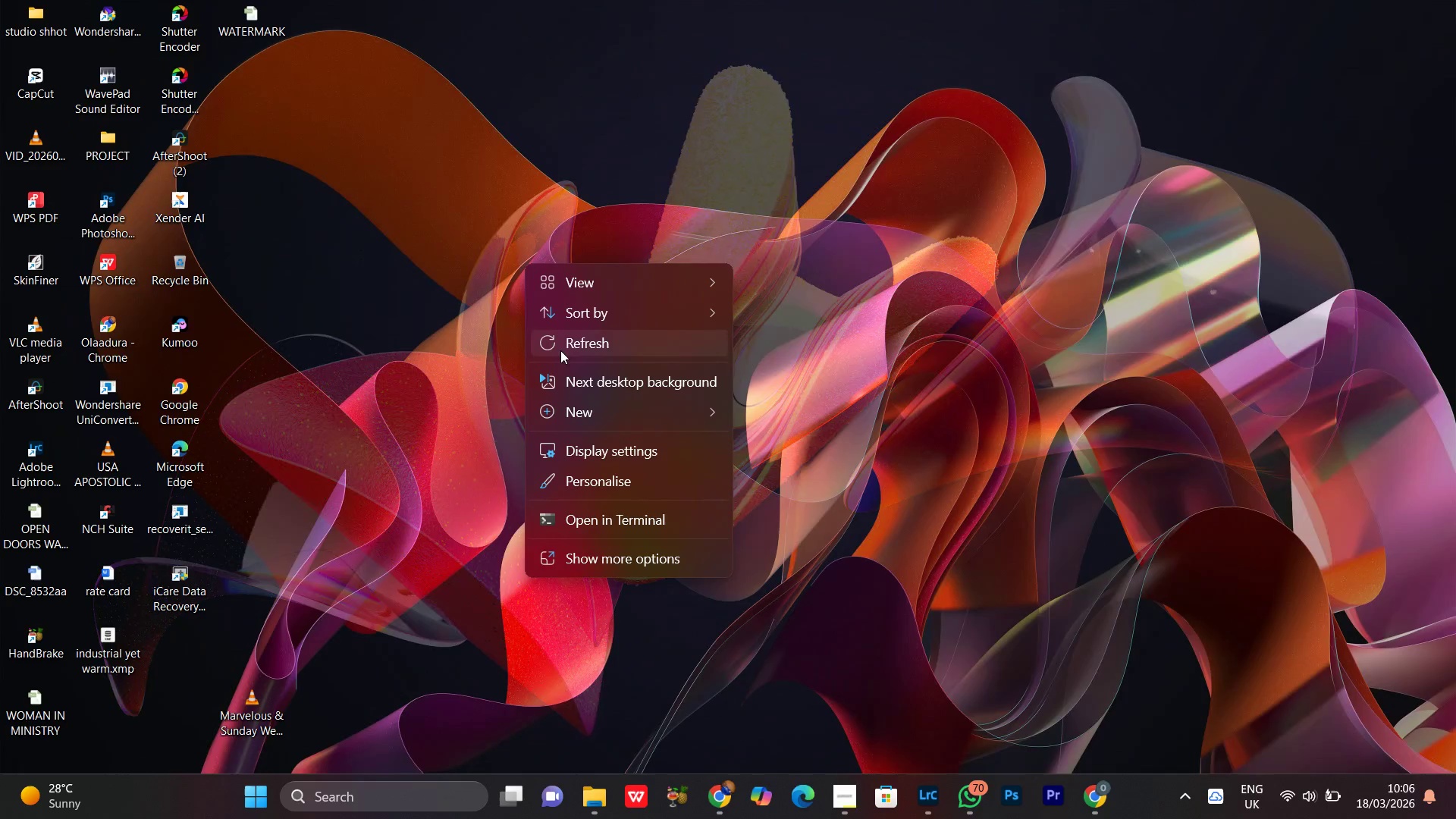 
left_click([563, 352])
 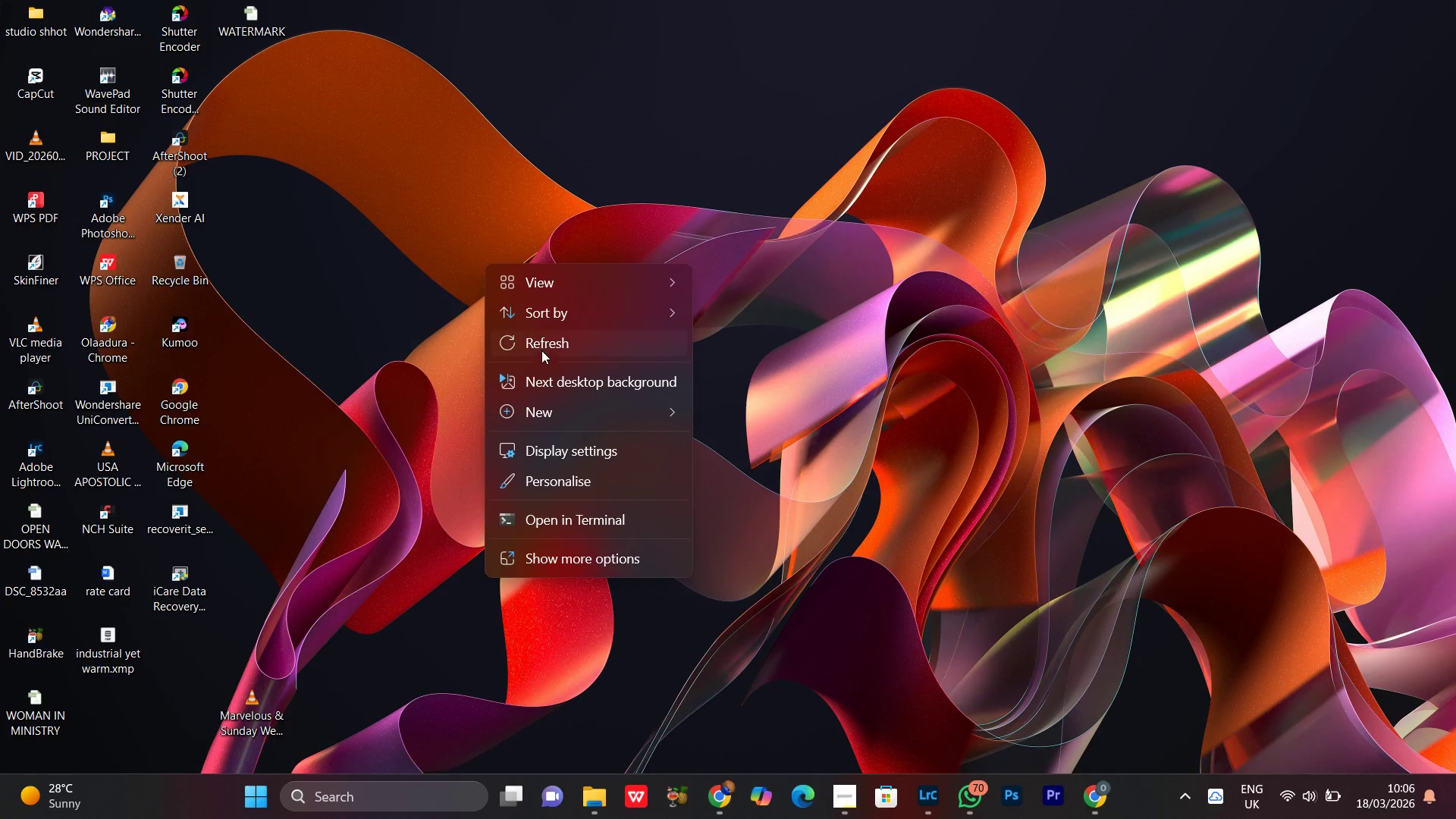 
left_click([546, 355])
 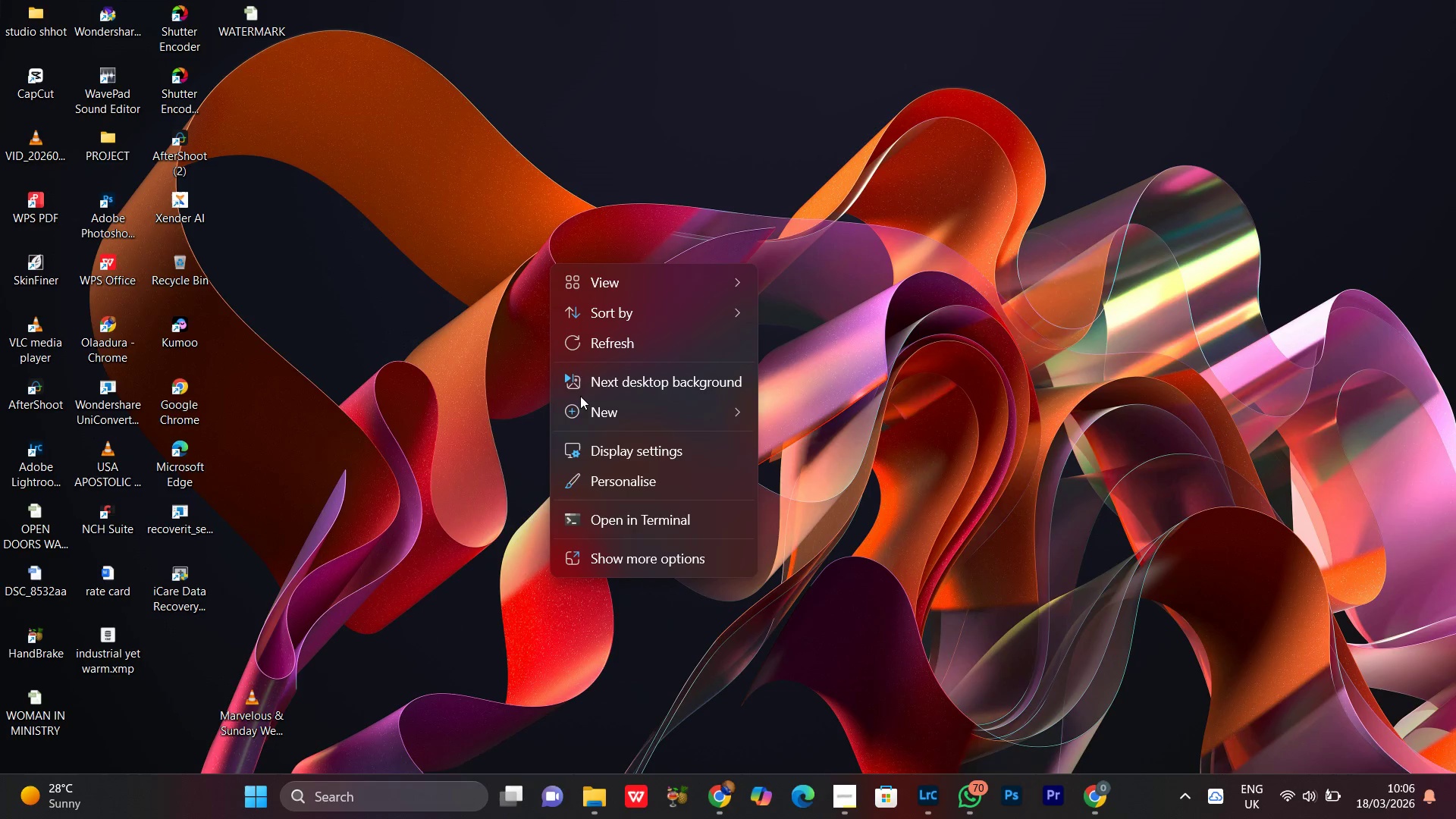 
double_click([577, 391])
 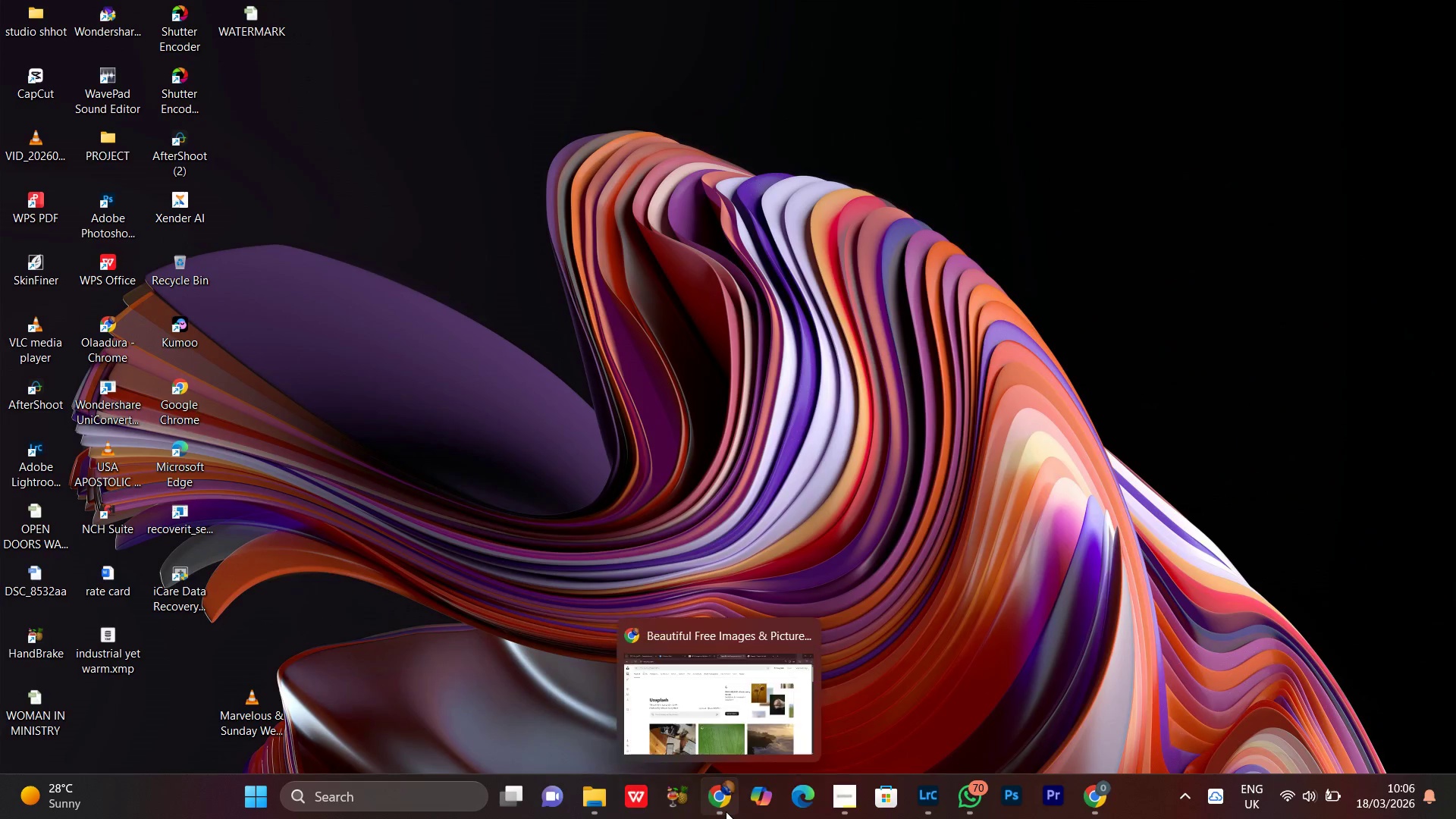 
left_click([726, 811])
 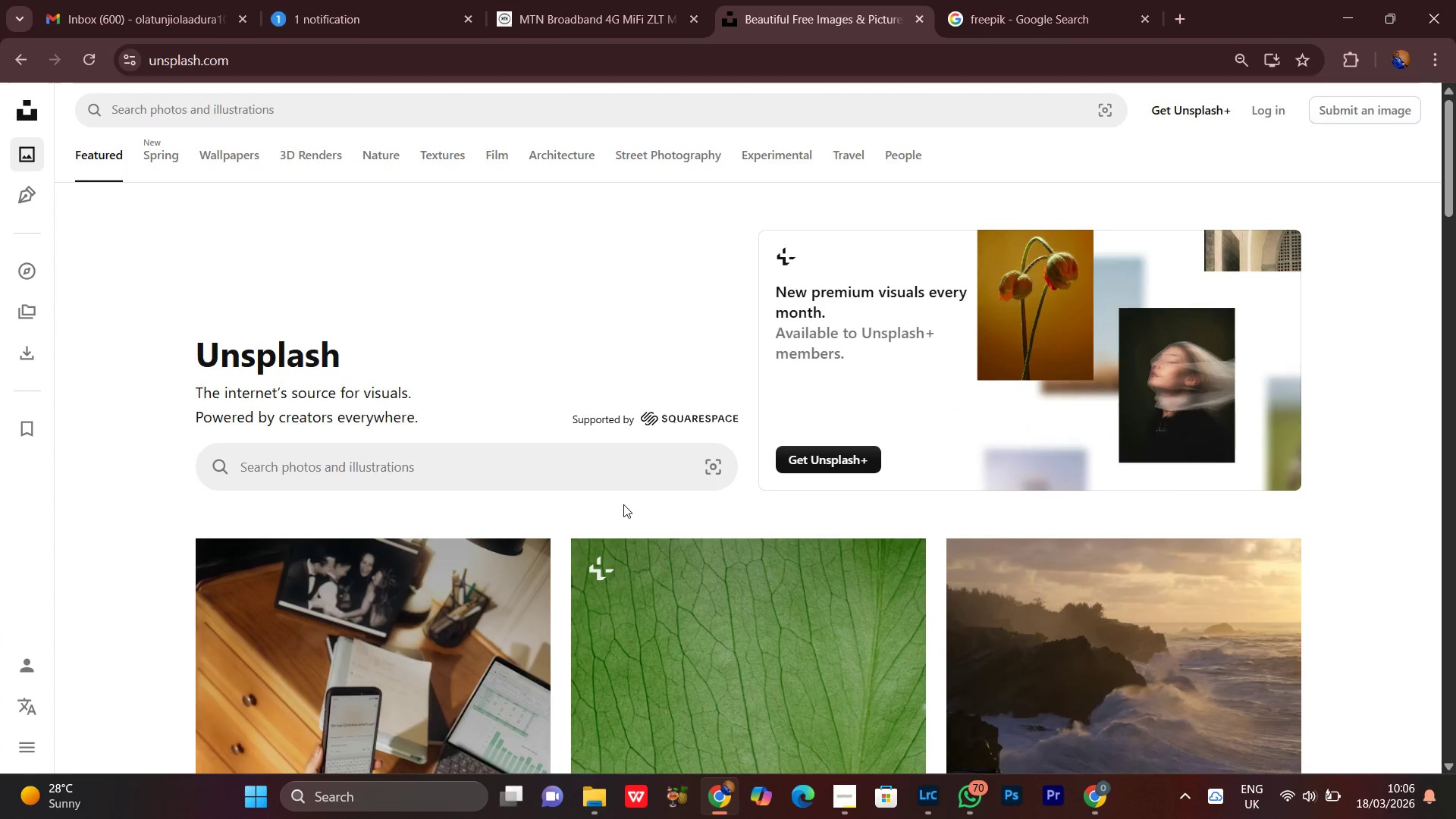 
scroll: coordinate [616, 457], scroll_direction: down, amount: 5.0
 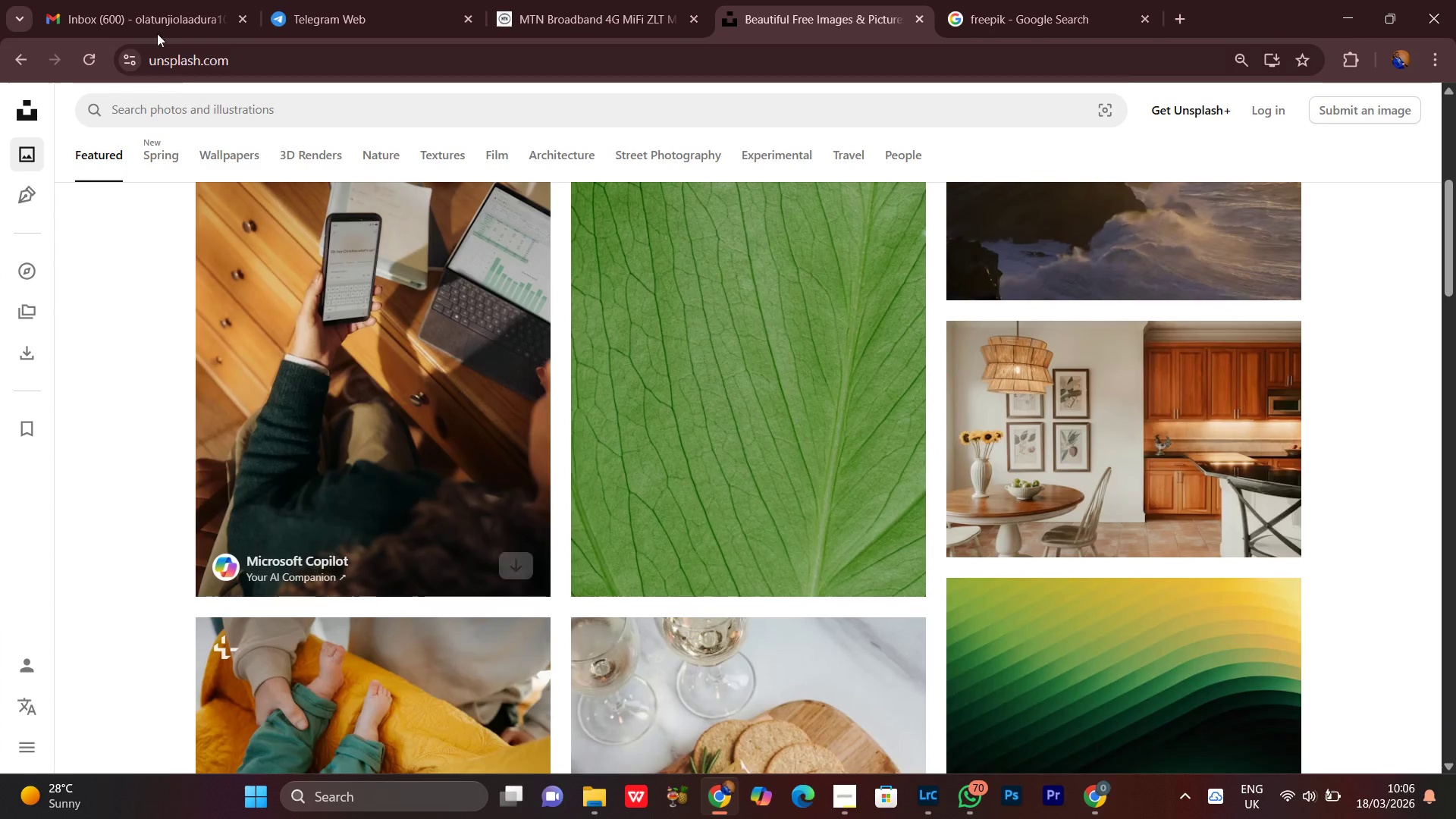 
left_click([155, 0])
 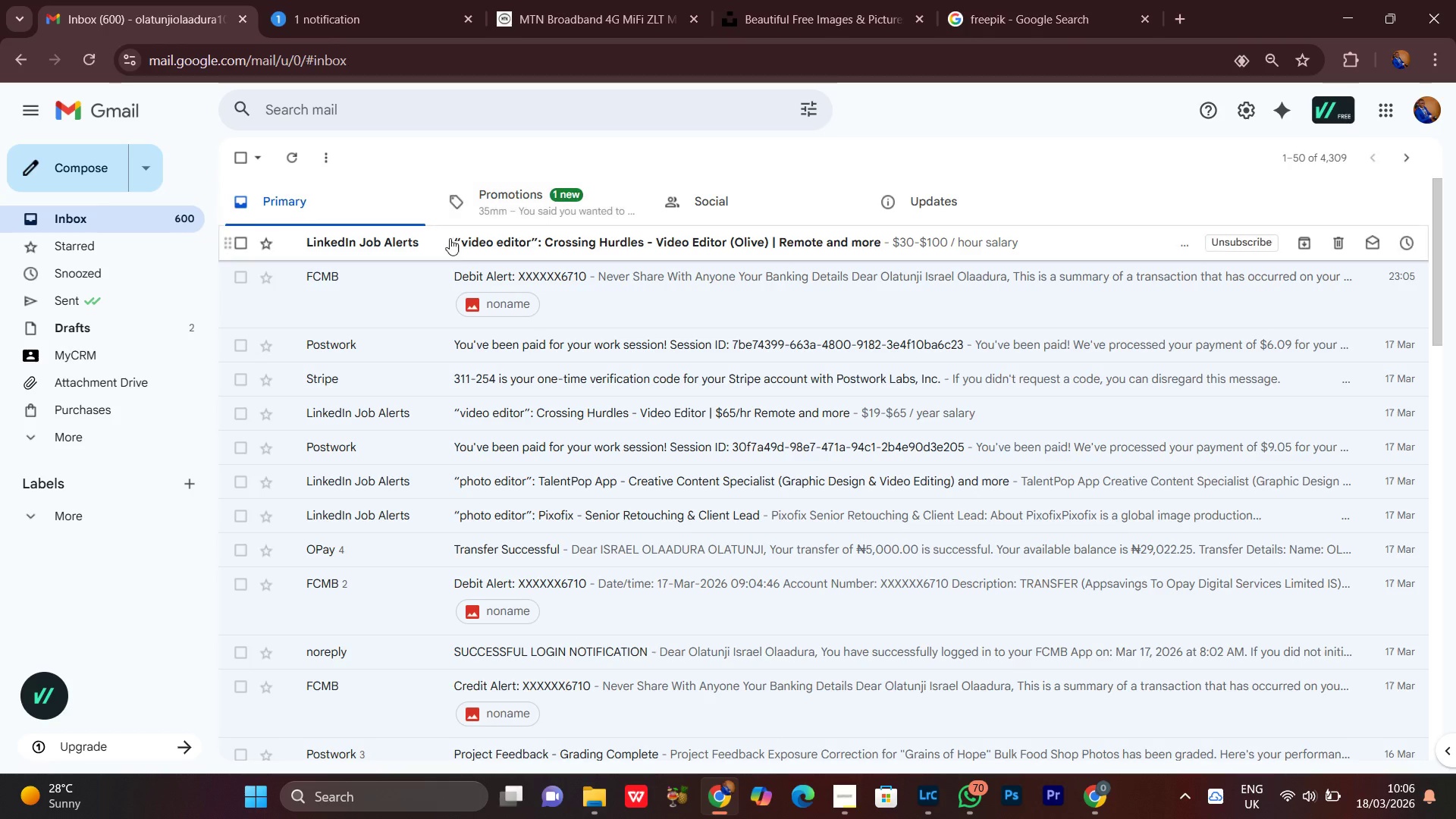 
left_click([454, 243])
 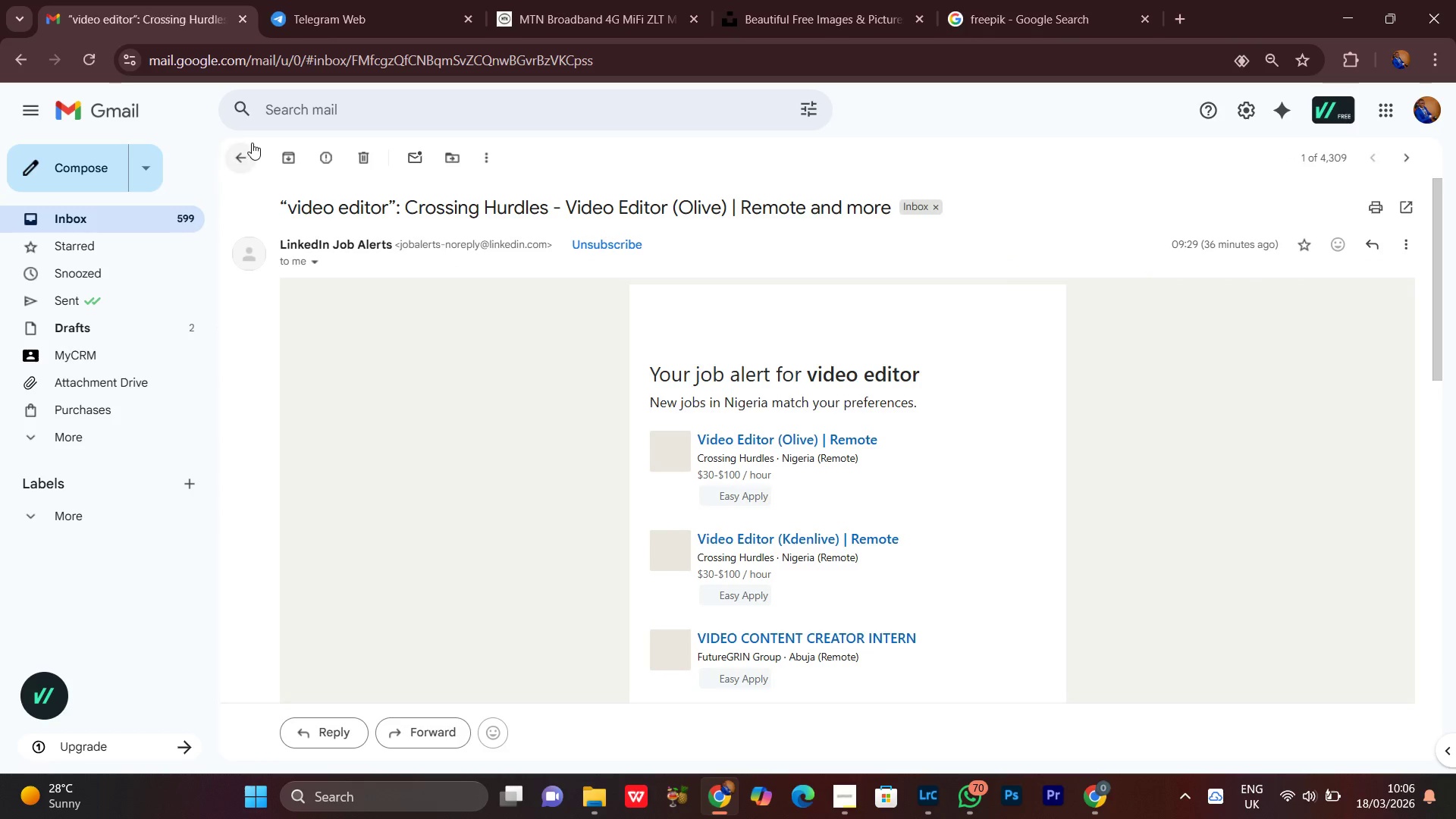 
left_click([255, 159])
 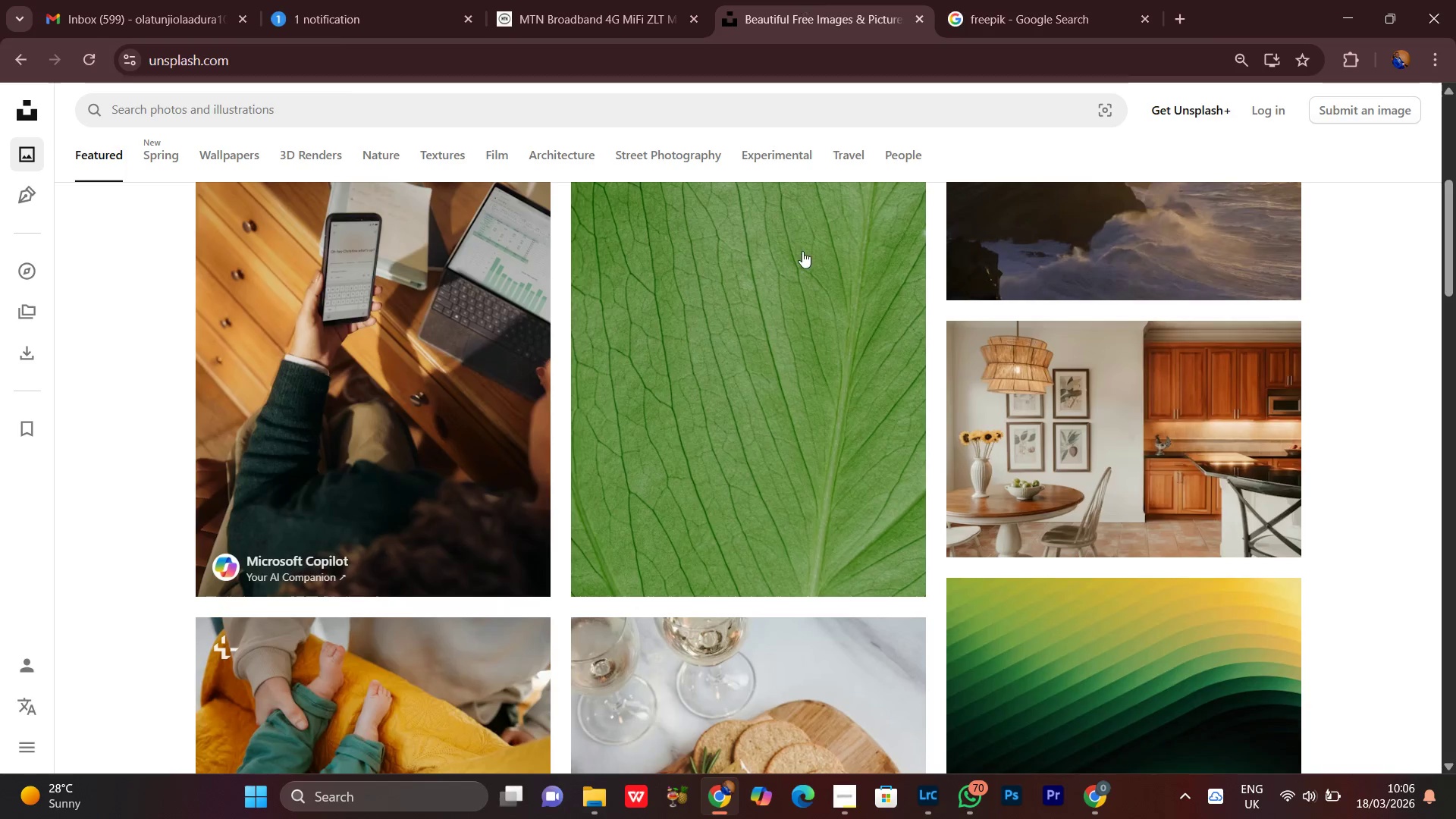 
scroll: coordinate [675, 604], scroll_direction: down, amount: 12.0
 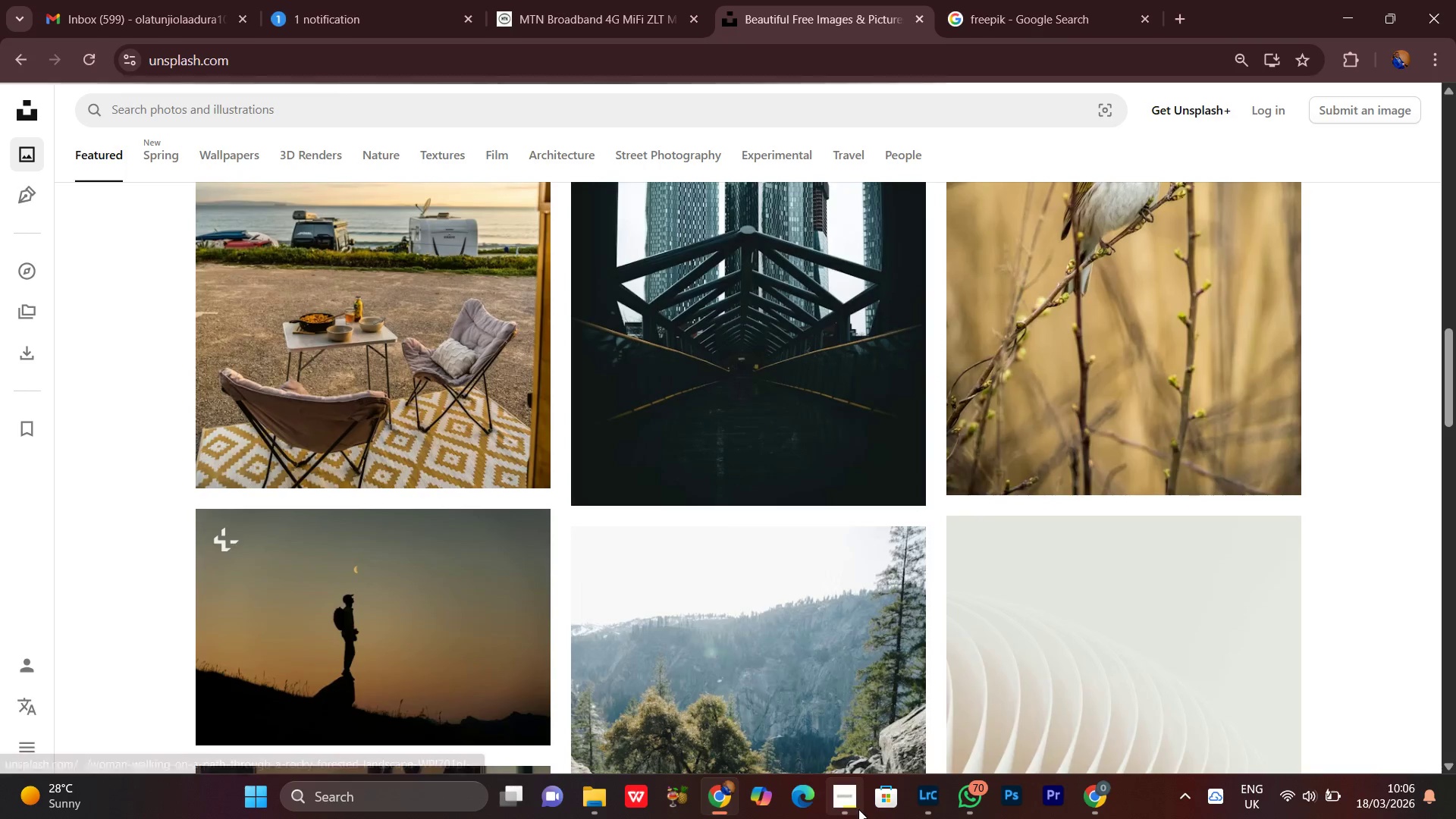 
left_click([855, 809])